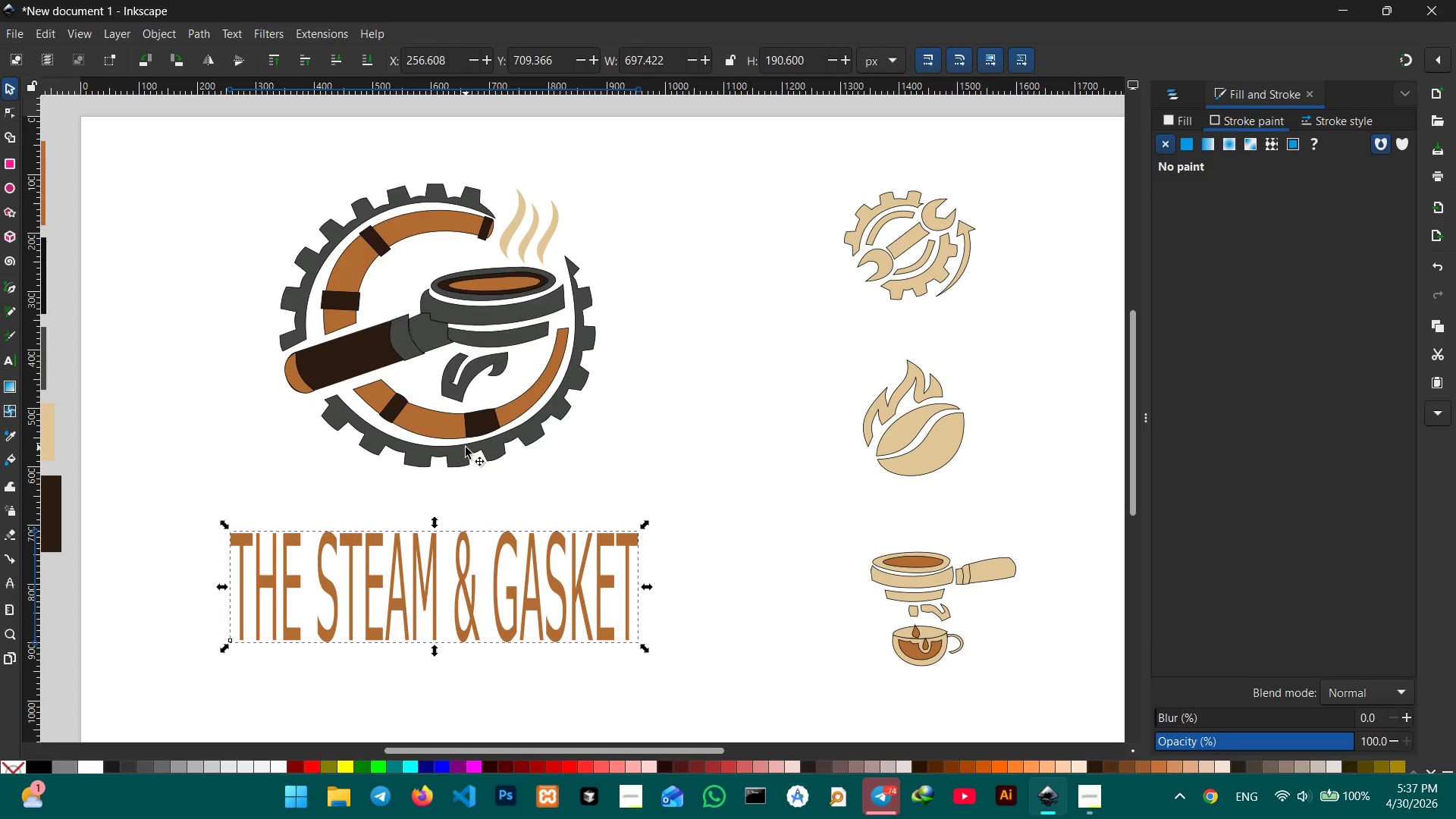 
left_click_drag(start_coordinate=[570, 518], to_coordinate=[676, 554])
 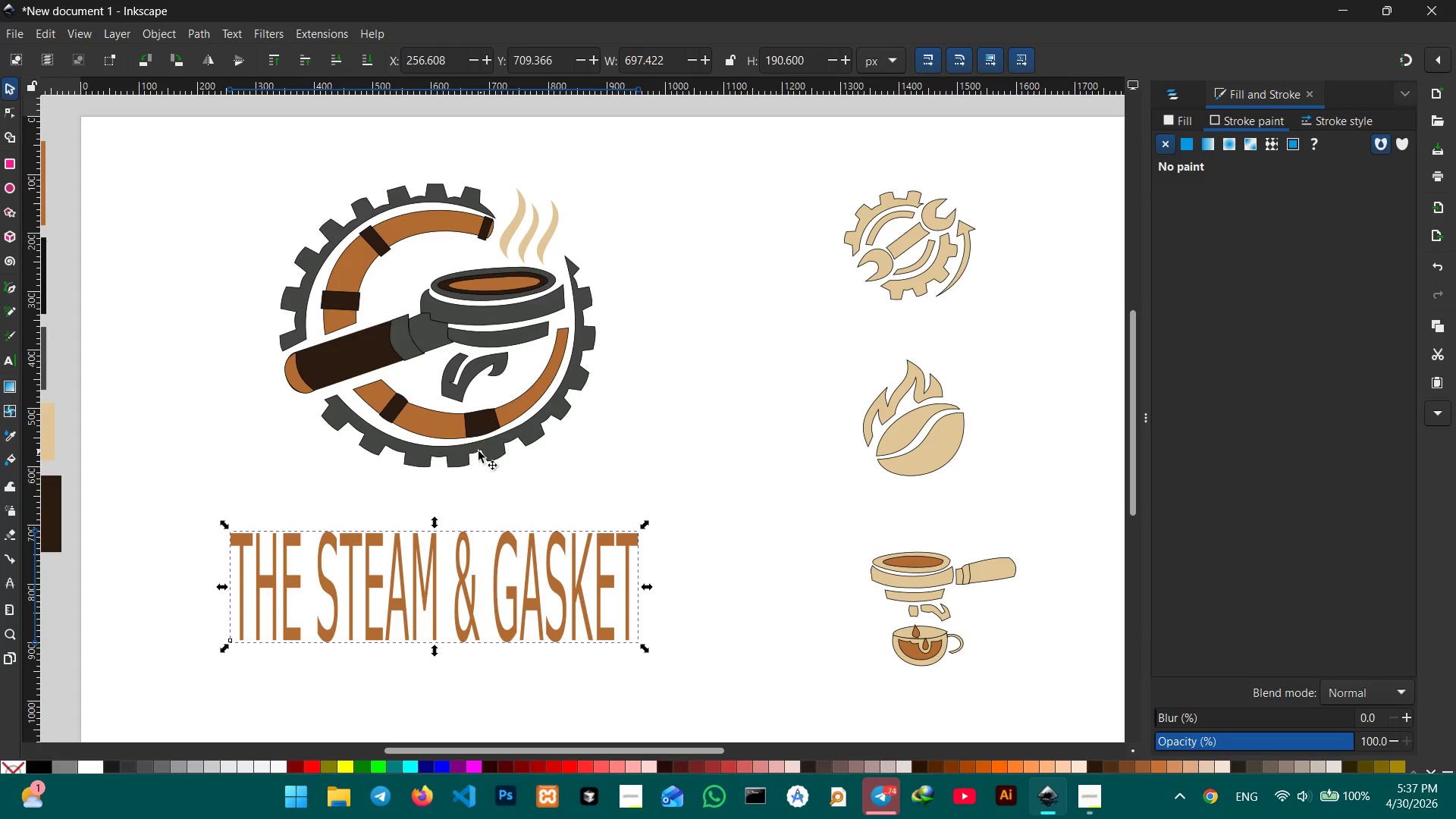 
left_click([466, 447])
 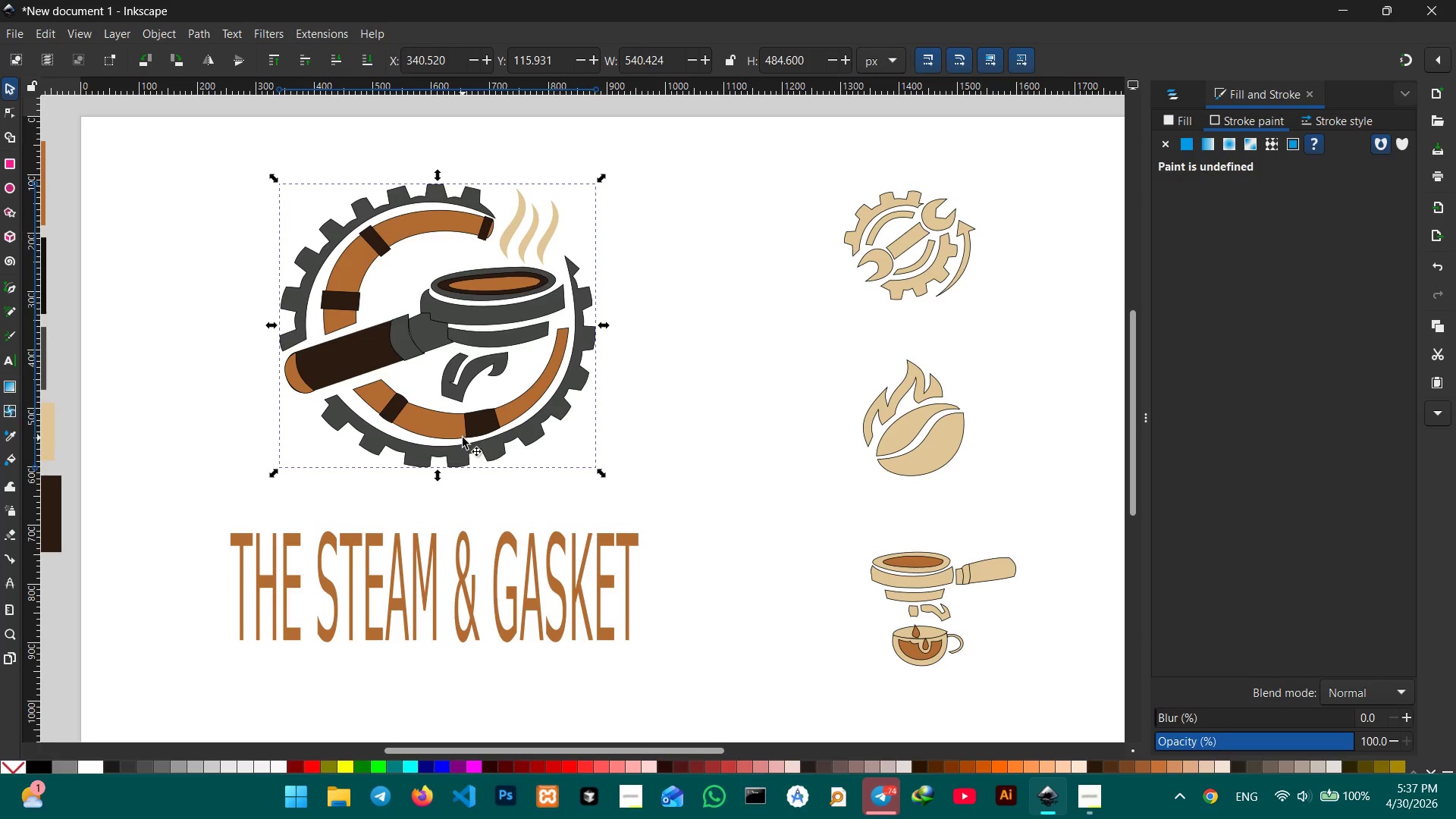 
left_click_drag(start_coordinate=[463, 441], to_coordinate=[447, 461])
 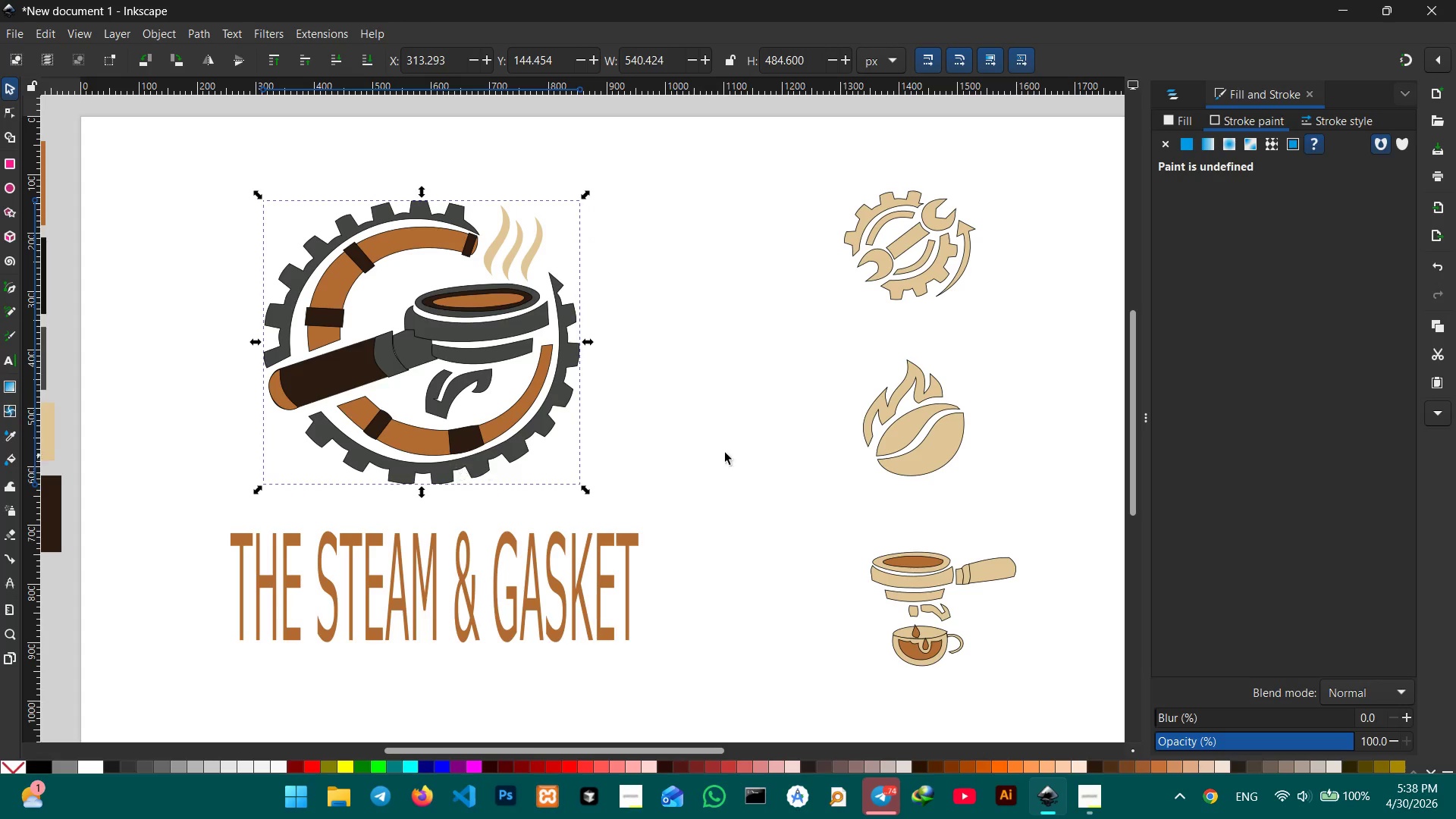 
left_click([739, 450])
 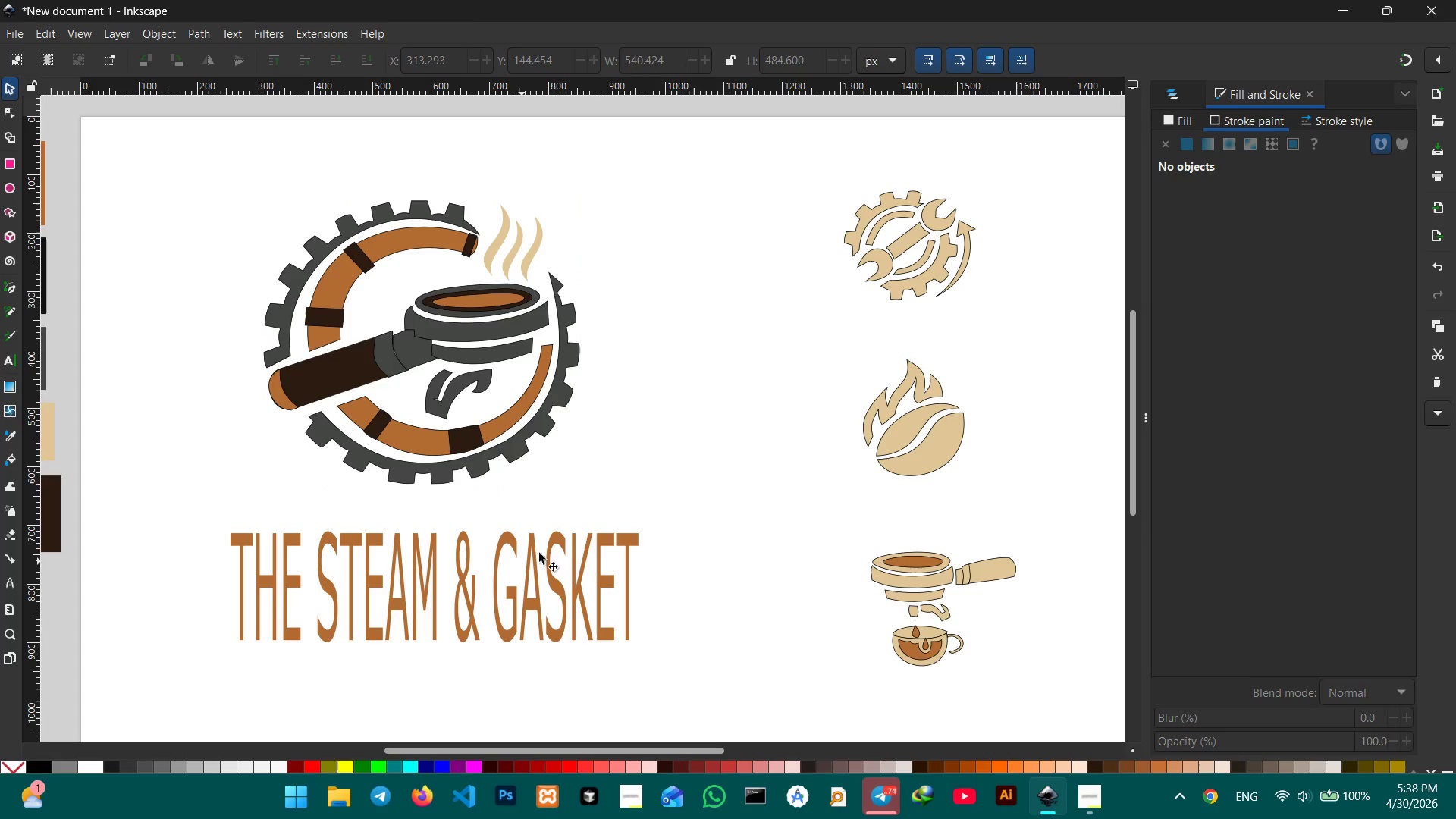 
hold_key(key=Space, duration=0.84)
 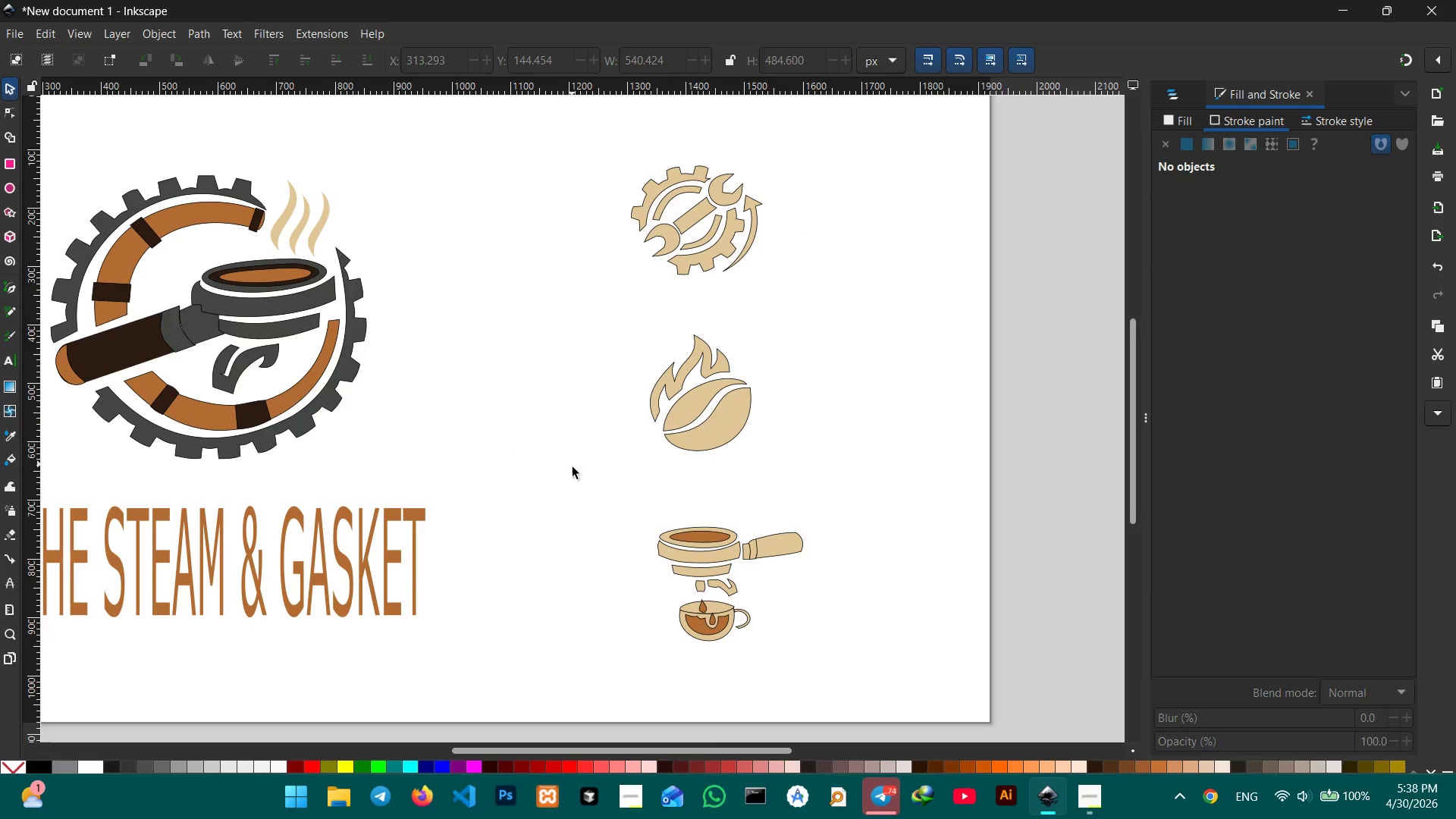 
left_click_drag(start_coordinate=[733, 472], to_coordinate=[513, 450])
 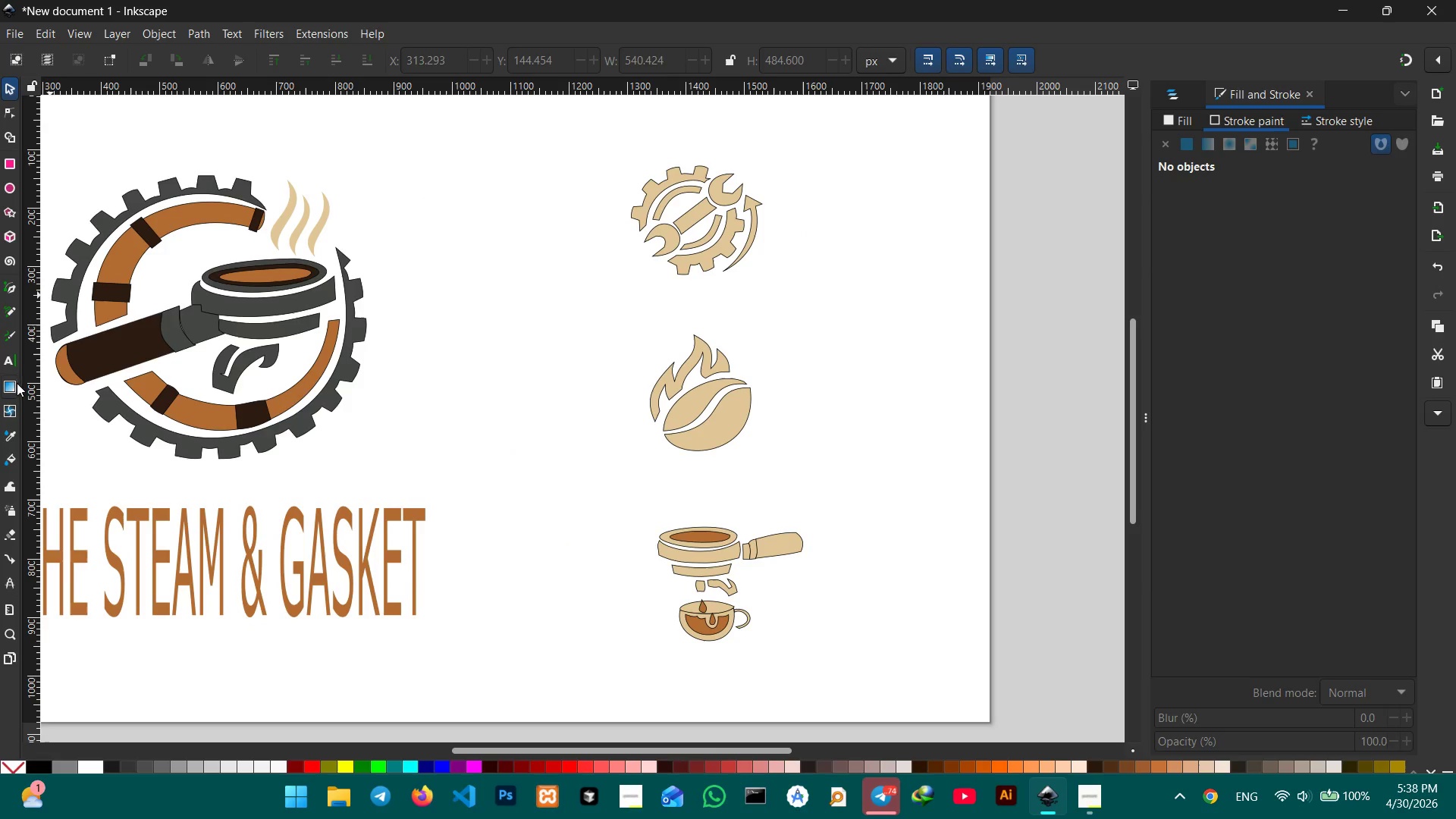 
left_click([8, 362])
 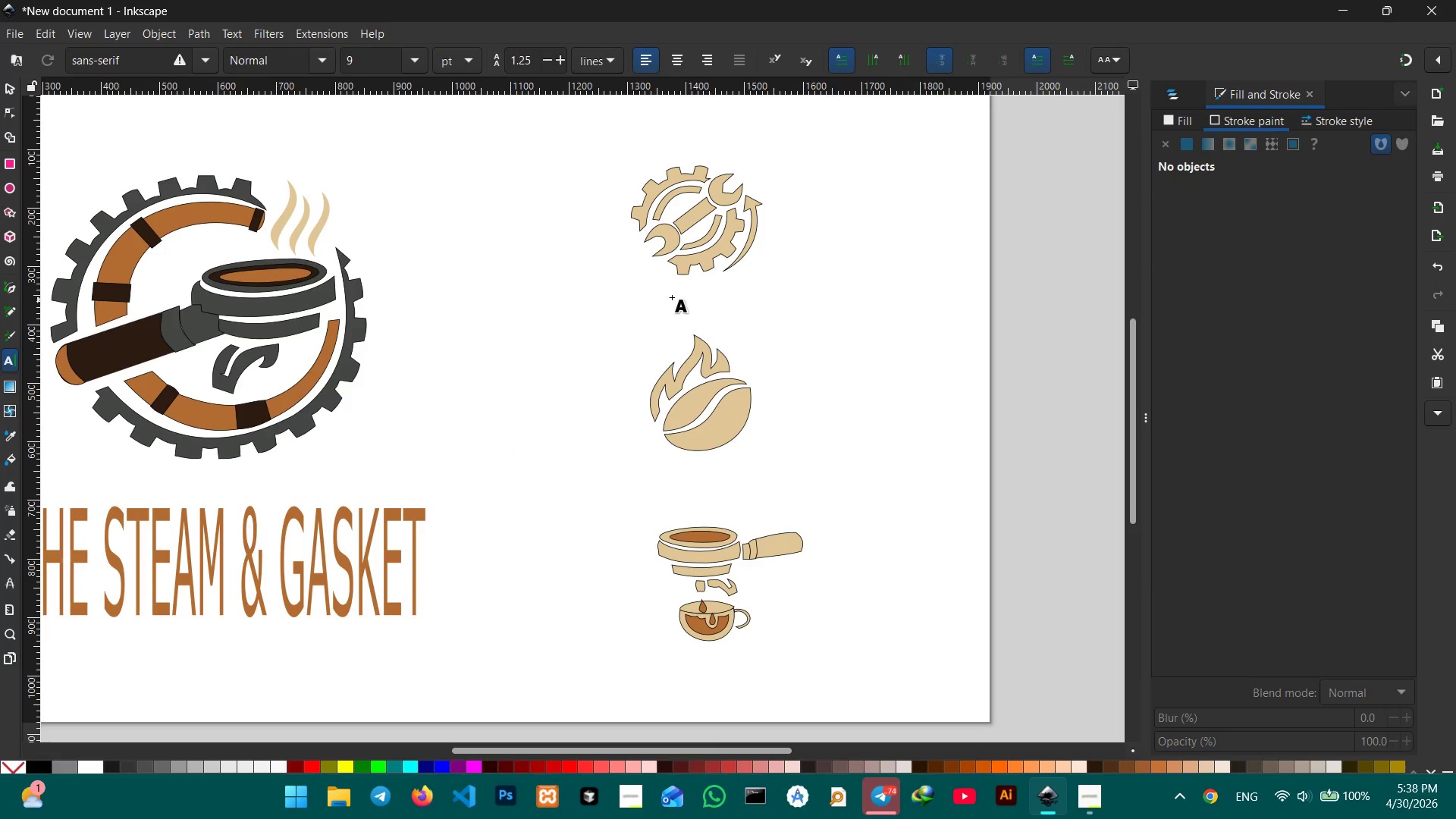 
left_click([673, 300])
 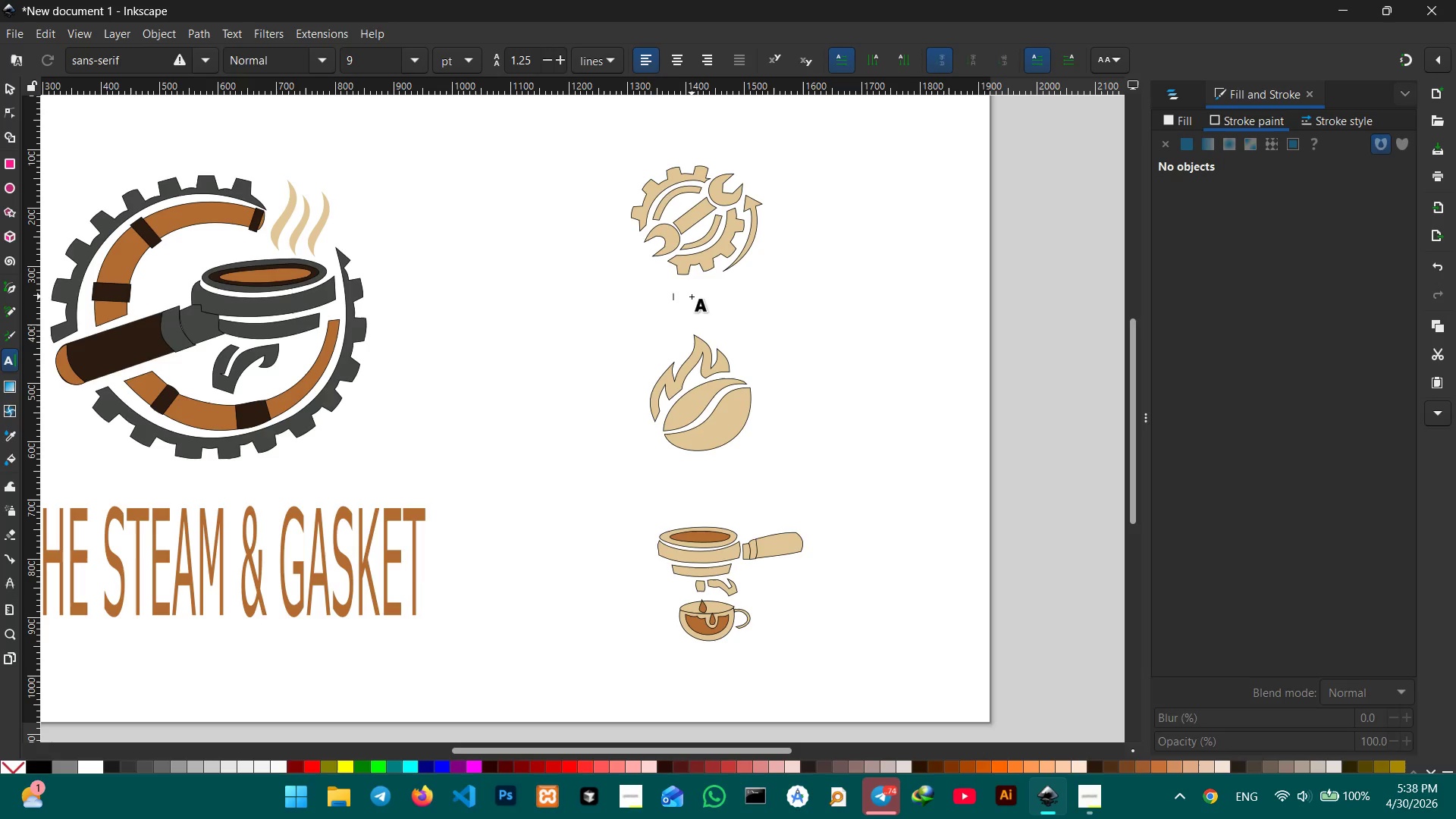 
wait(12.42)
 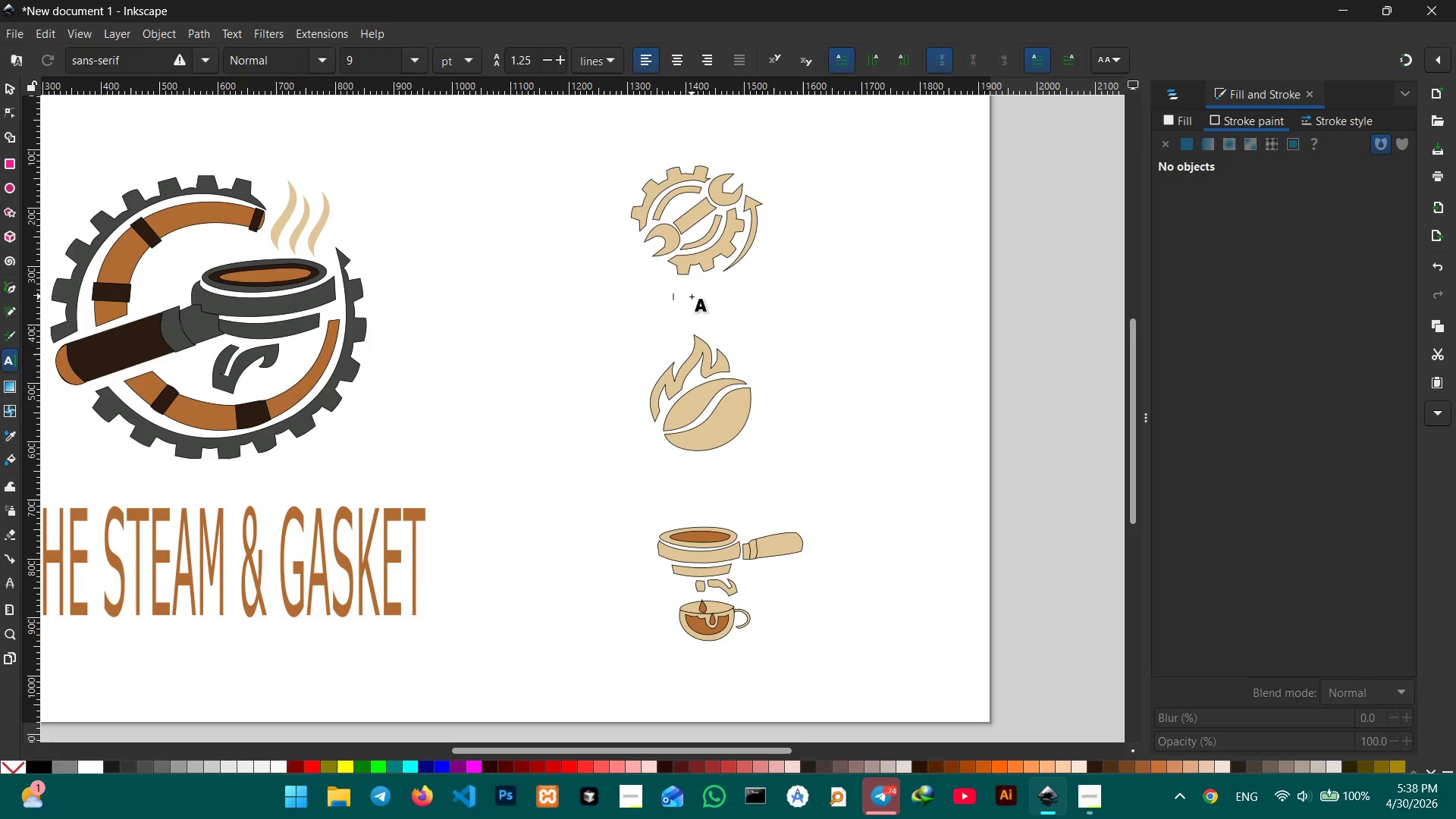 
type(RESTORE)
 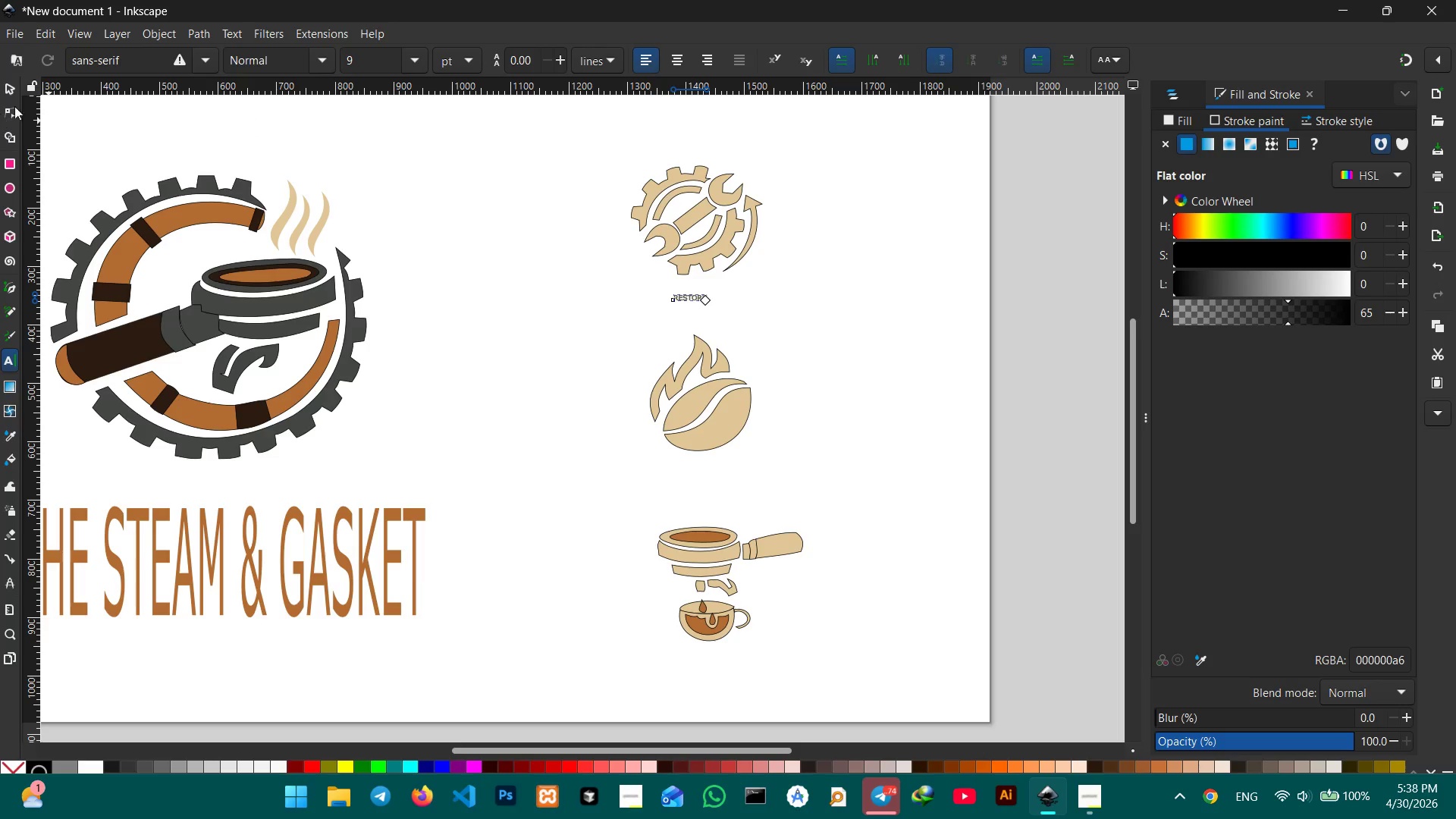 
left_click([7, 90])
 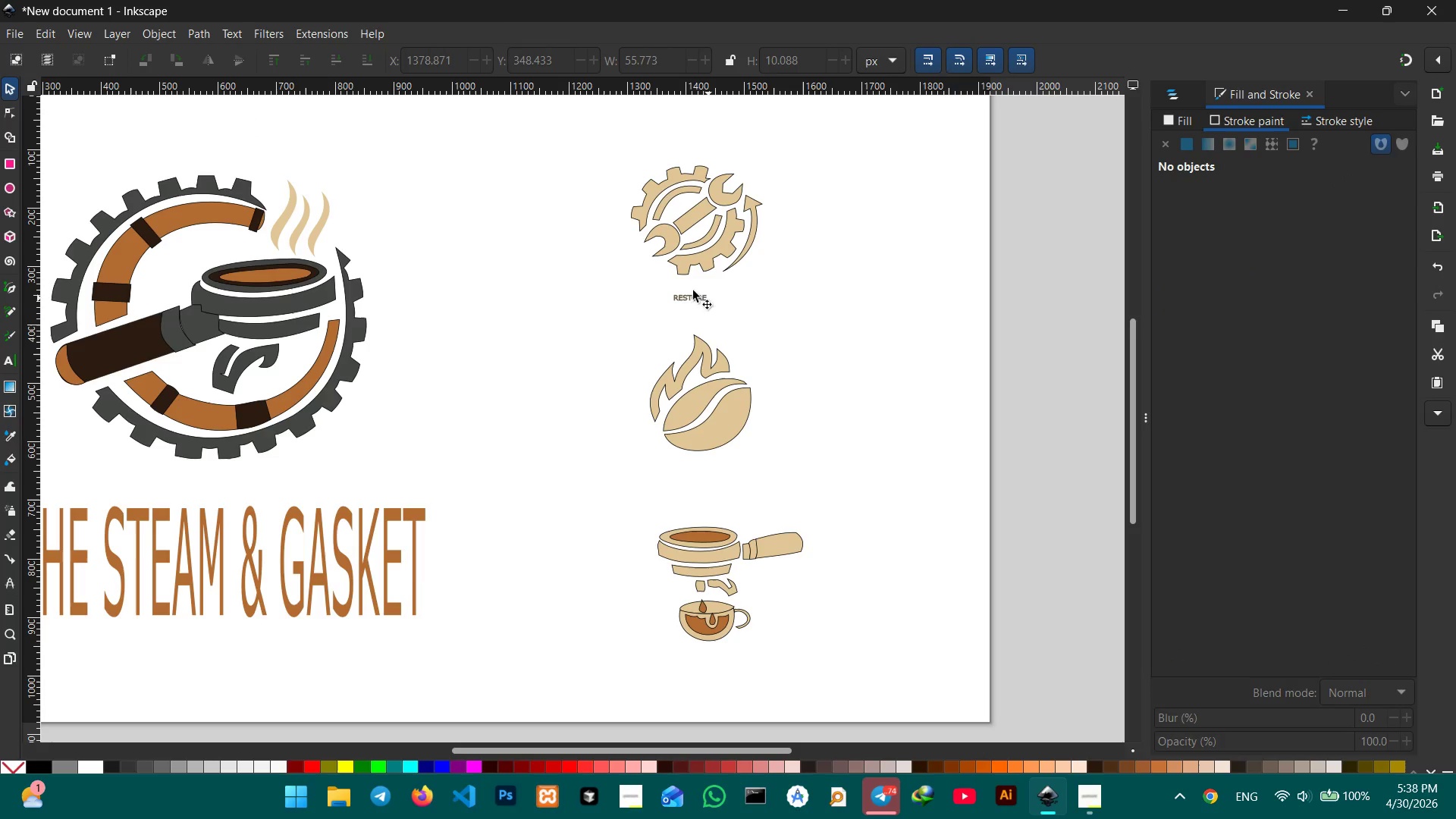 
double_click([700, 297])
 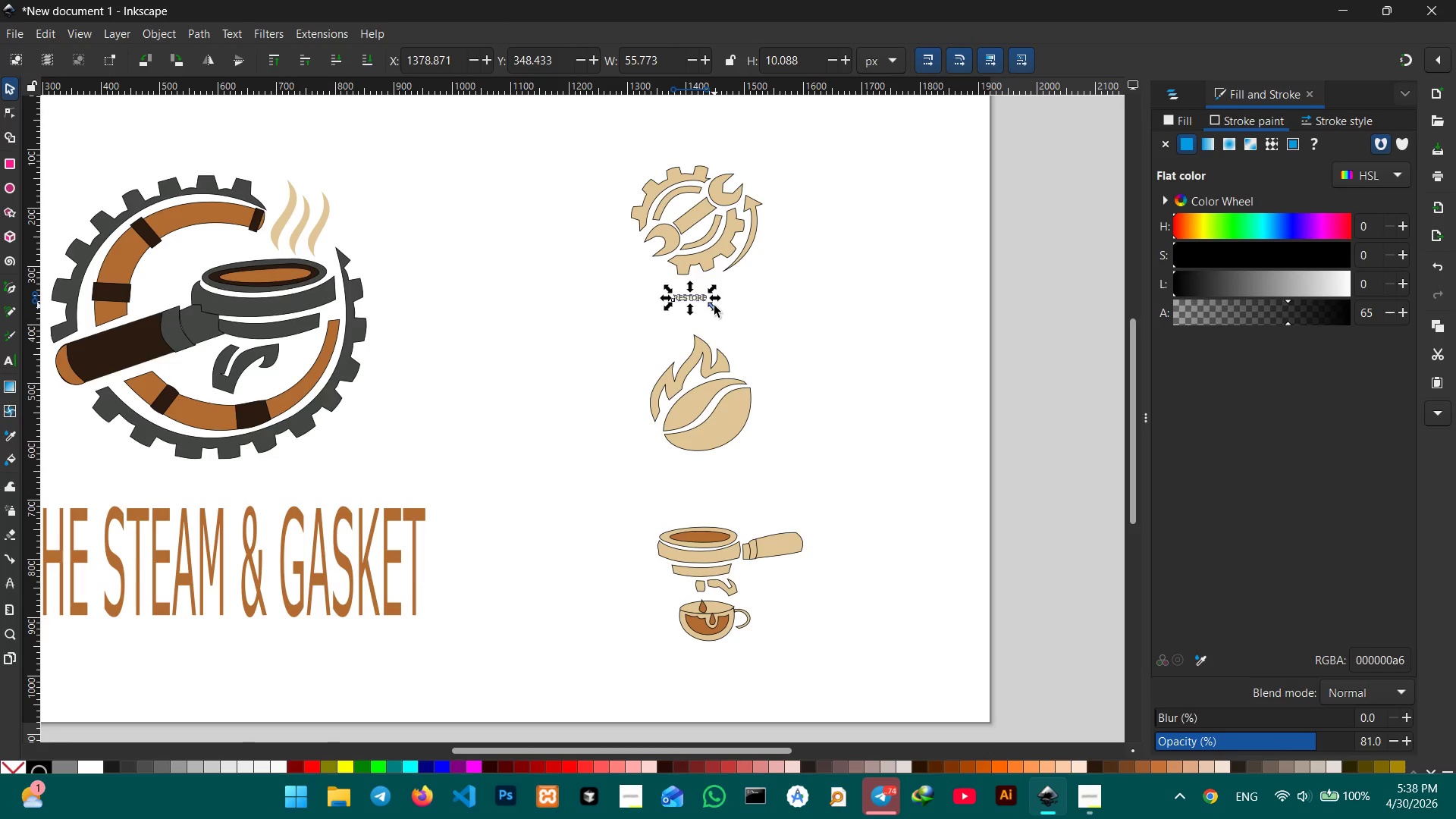 
hold_key(key=ShiftLeft, duration=0.31)
left_click_drag(start_coordinate=[714, 307], to_coordinate=[772, 344])
 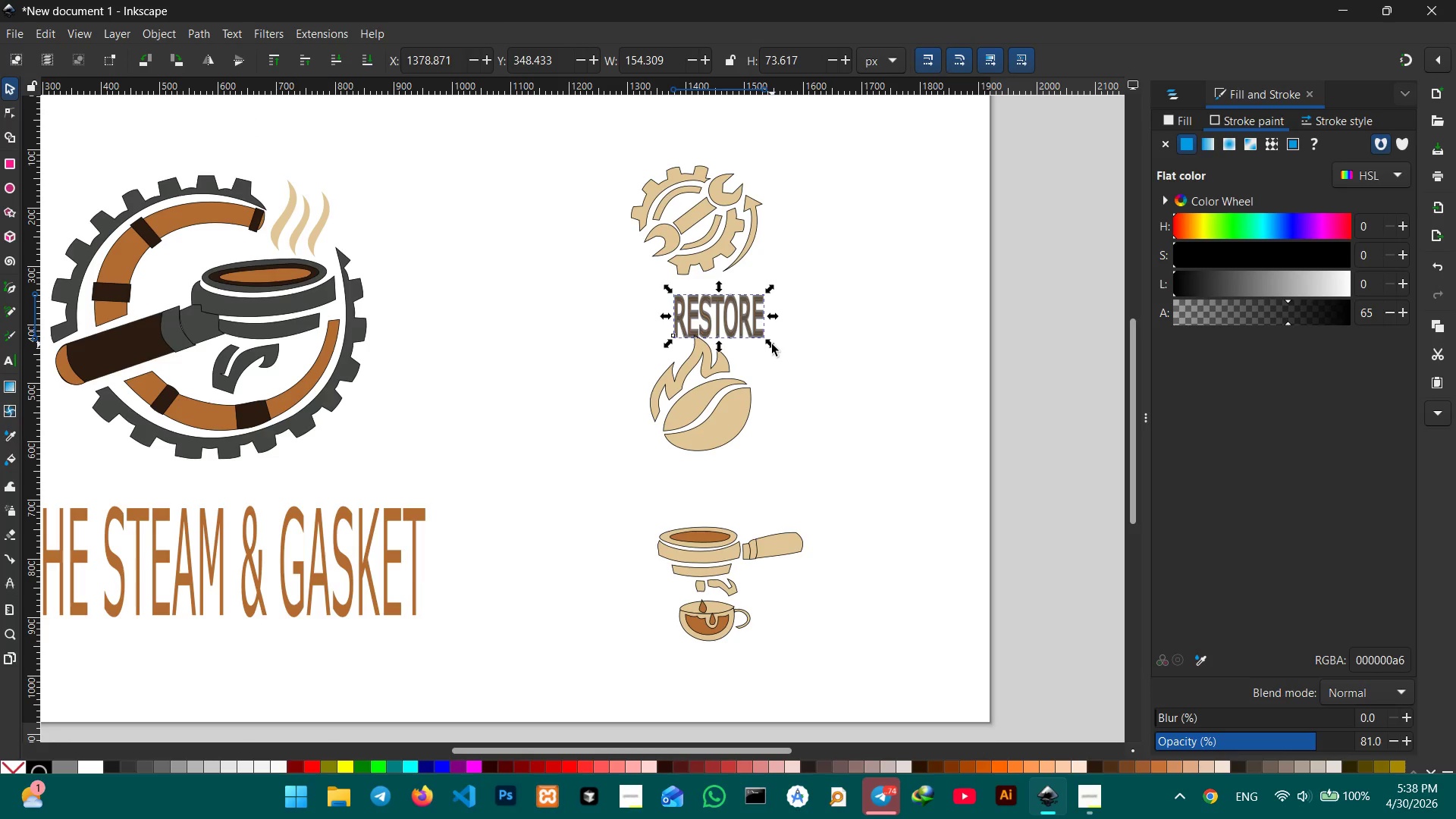 
key(Control+Z)
 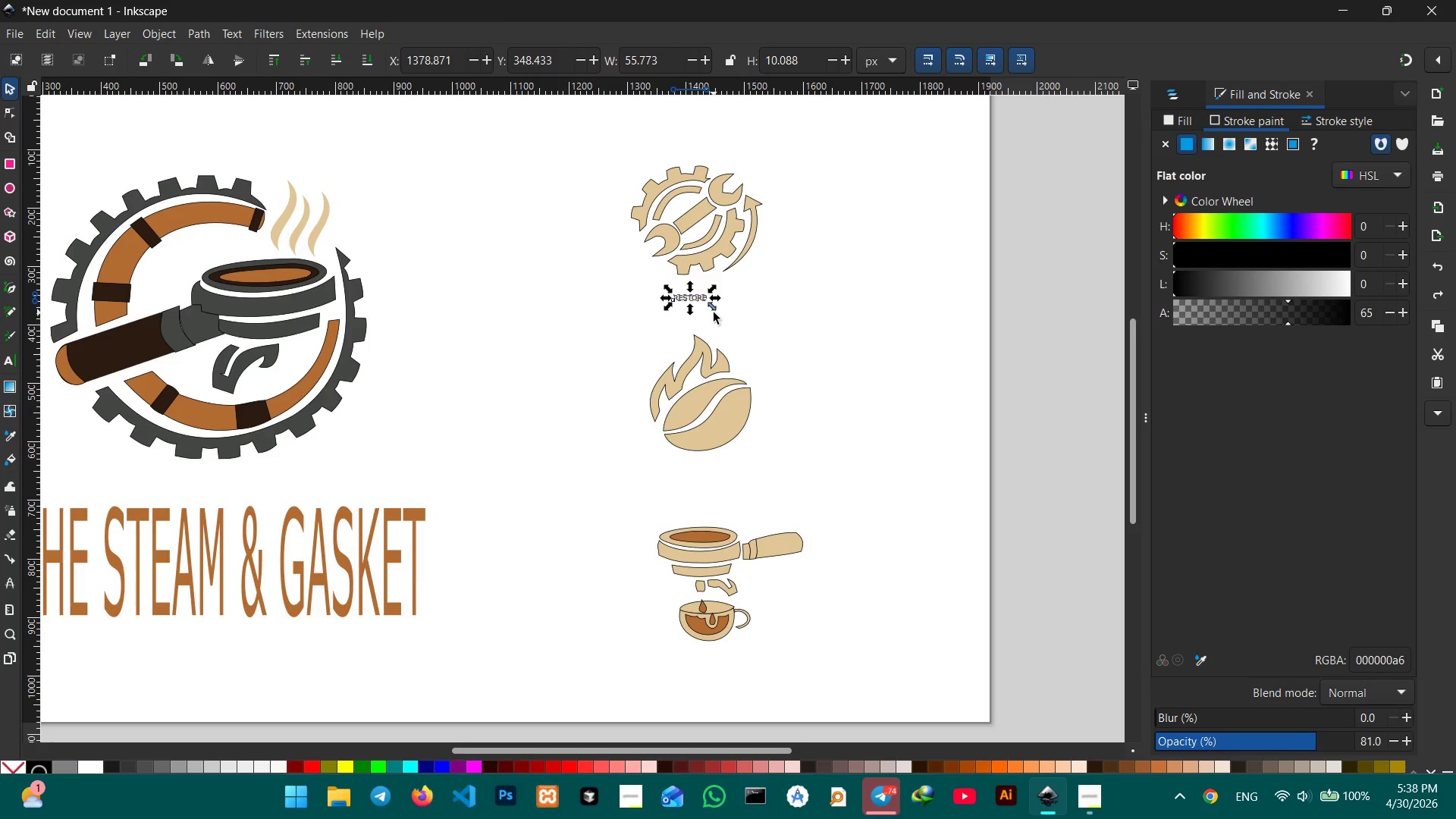 
hold_key(key=ShiftLeft, duration=0.92)
left_click_drag(start_coordinate=[714, 309], to_coordinate=[726, 321])
 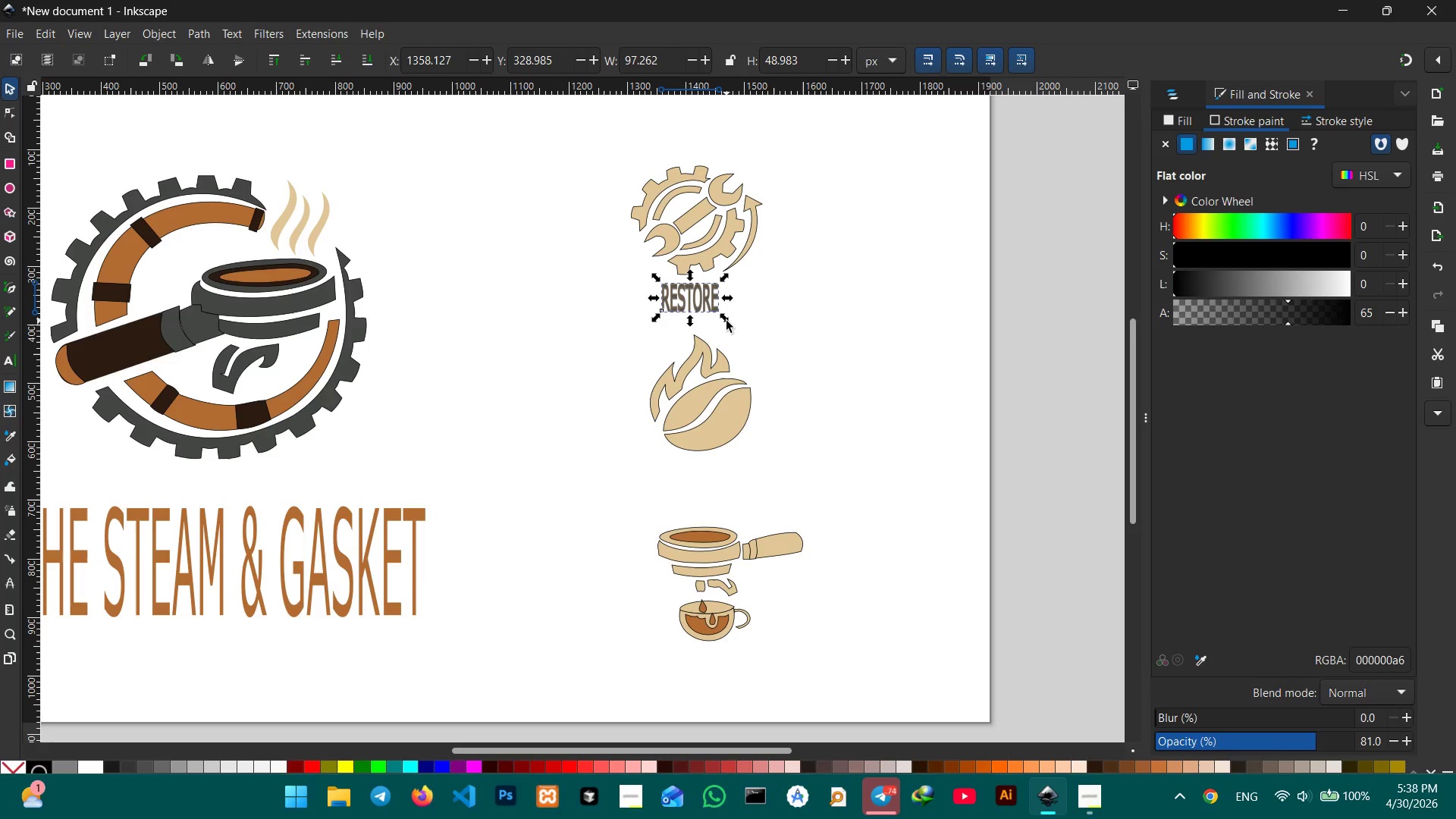 
key(Control+Z)
 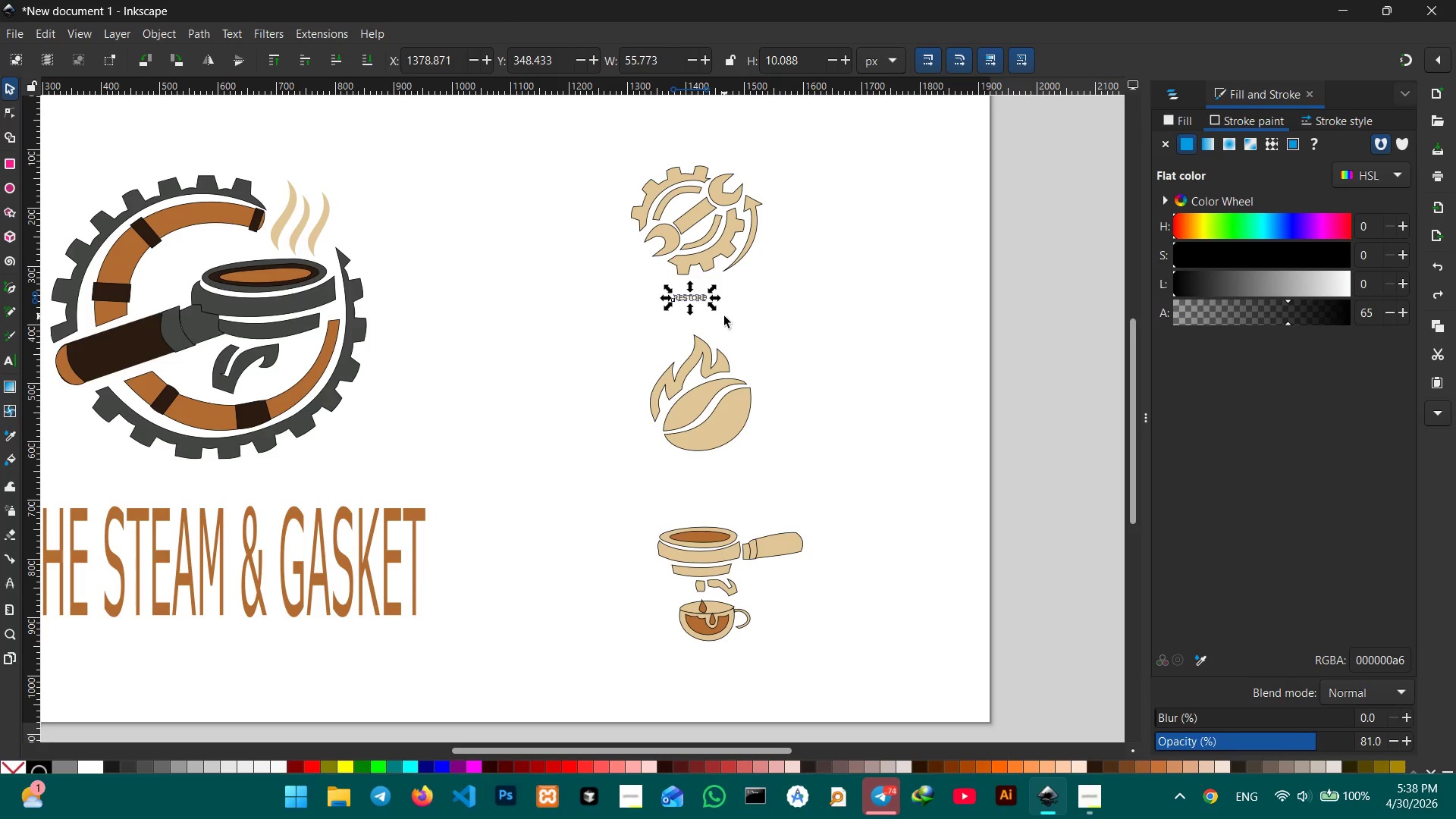 
hold_key(key=ControlLeft, duration=2.06)
left_click_drag(start_coordinate=[717, 309], to_coordinate=[791, 372])
 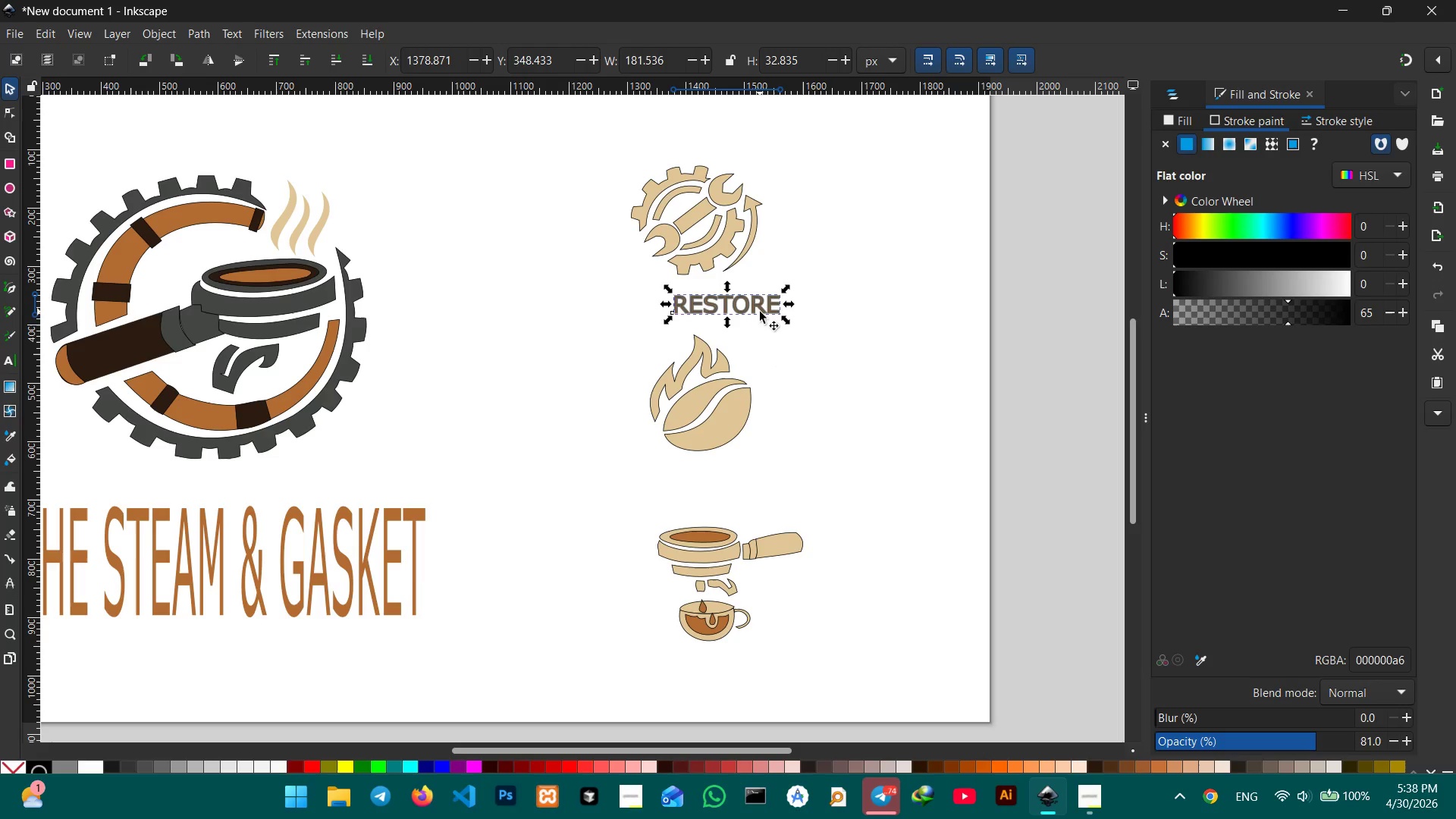 
left_click_drag(start_coordinate=[760, 311], to_coordinate=[723, 305])
 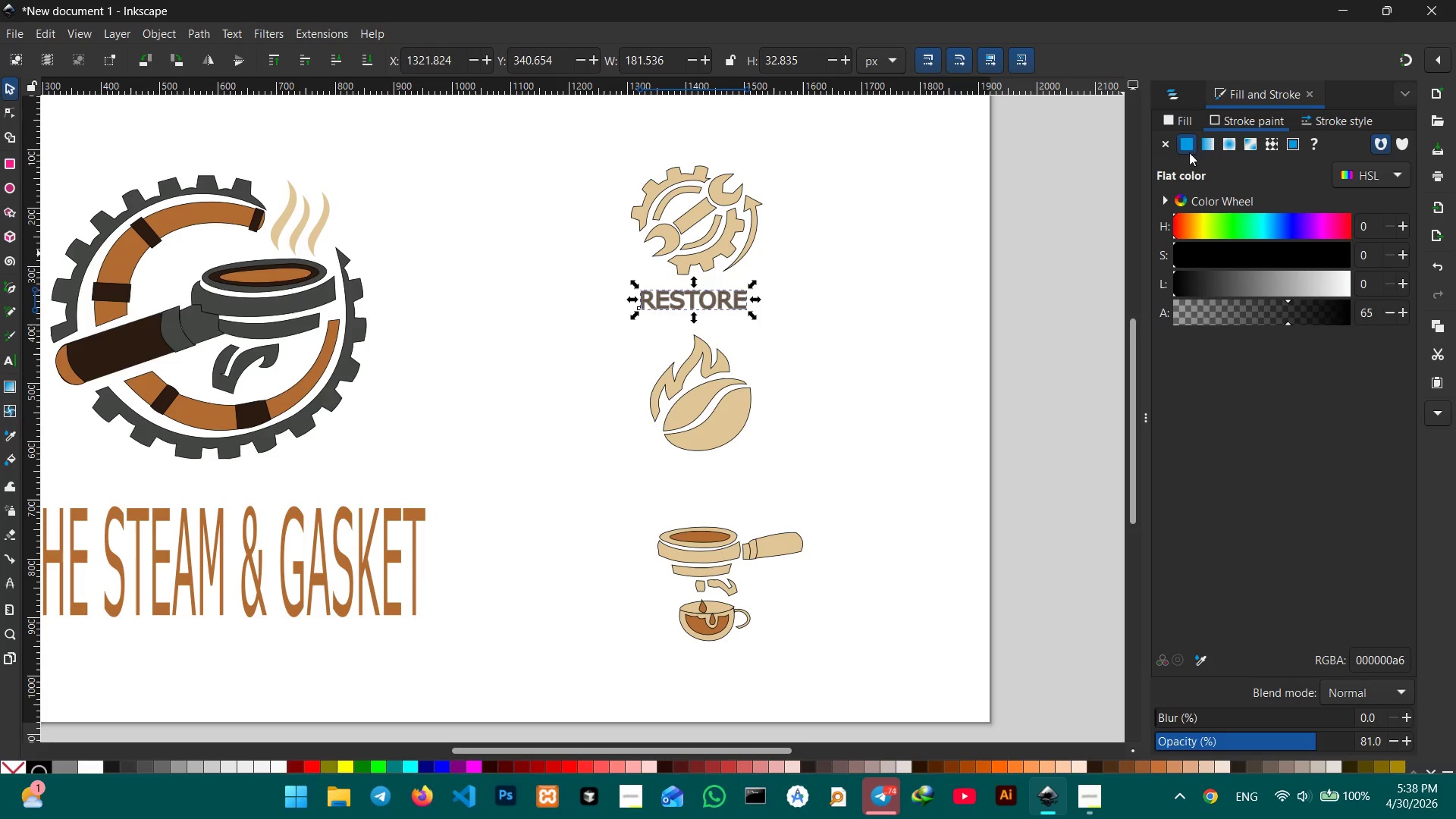 
left_click([1167, 141])
 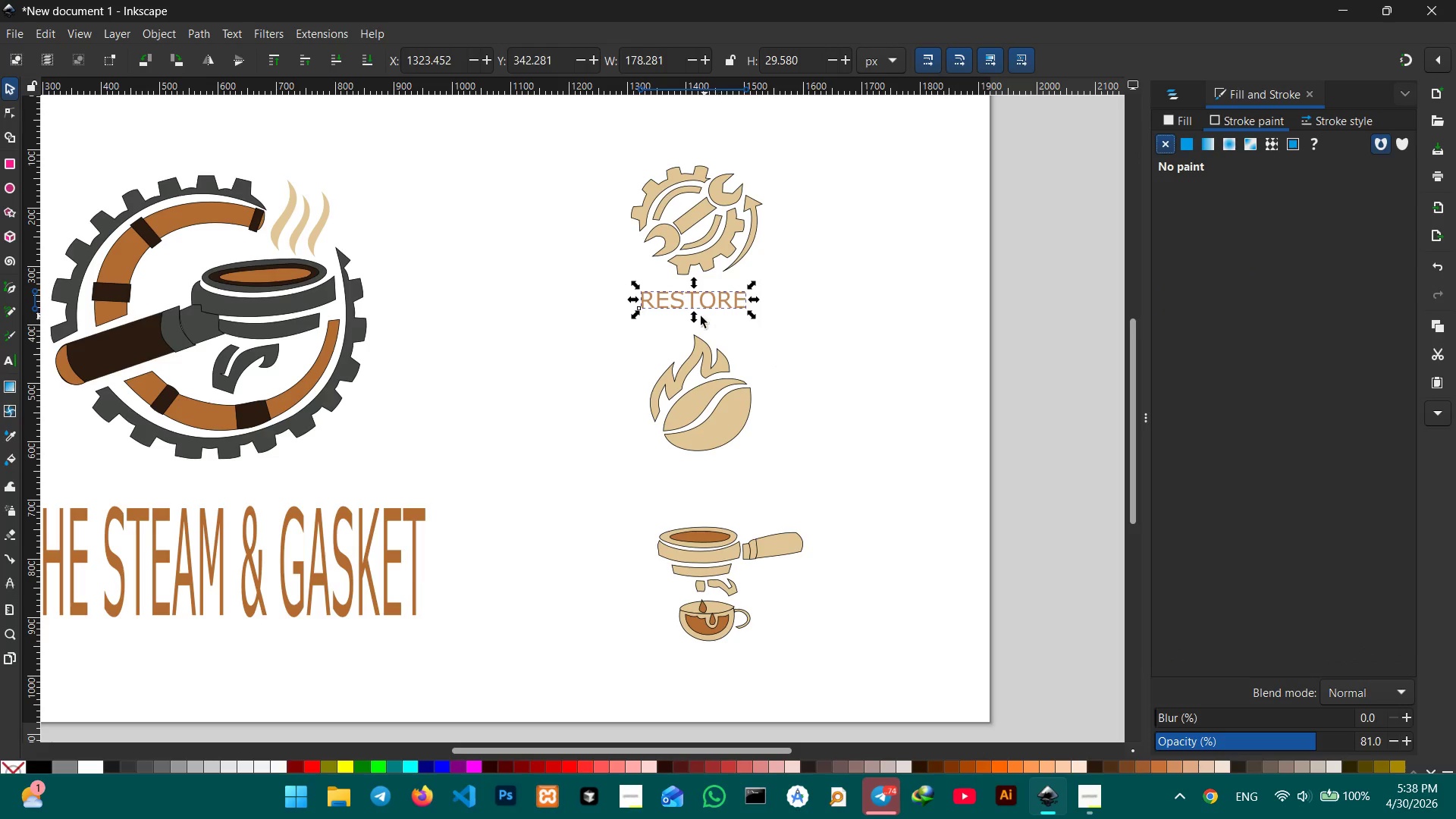 
left_click_drag(start_coordinate=[698, 316], to_coordinate=[698, 326])
 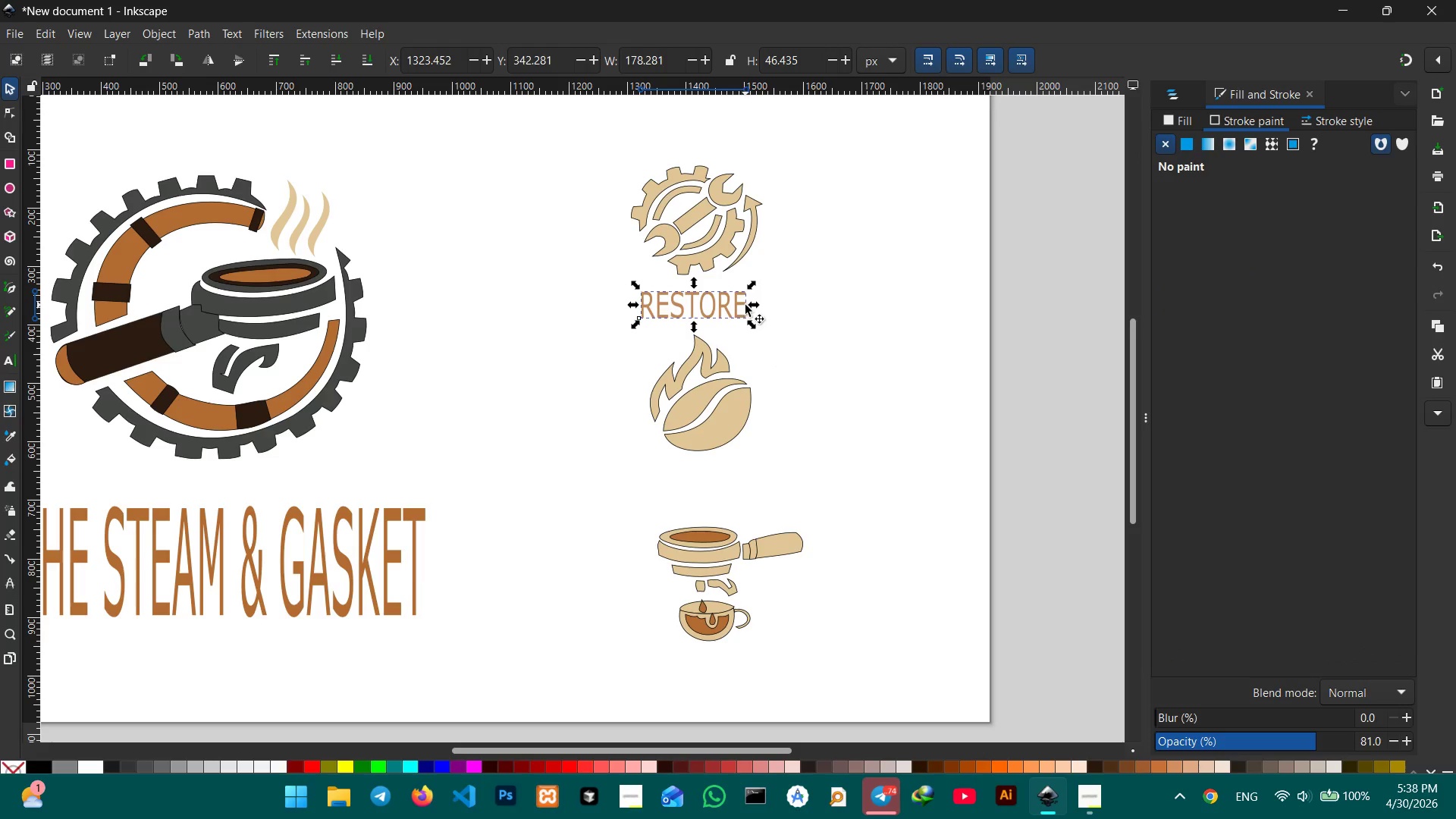 
left_click_drag(start_coordinate=[748, 305], to_coordinate=[733, 304])
 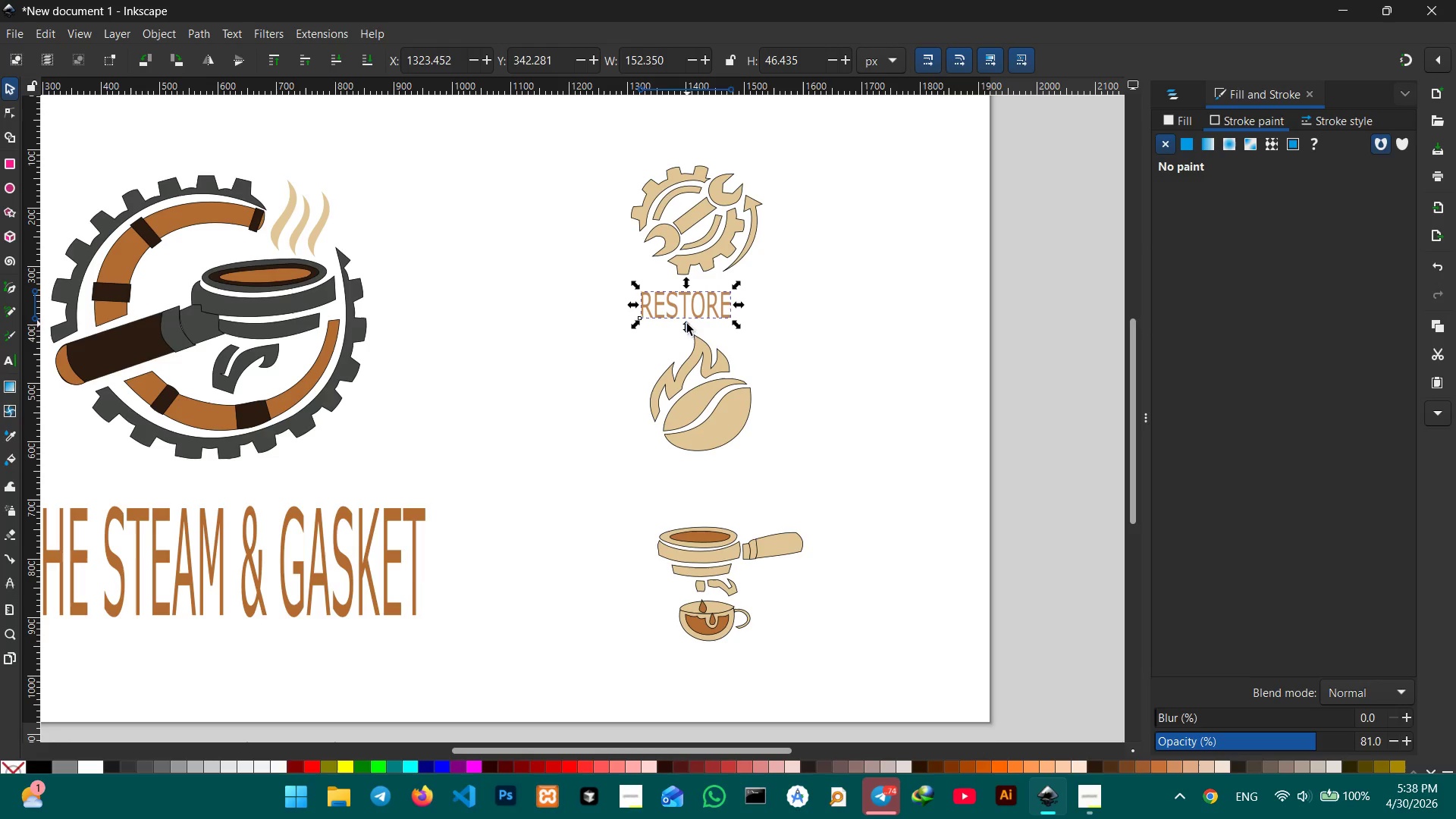 
left_click_drag(start_coordinate=[686, 325], to_coordinate=[689, 321])
 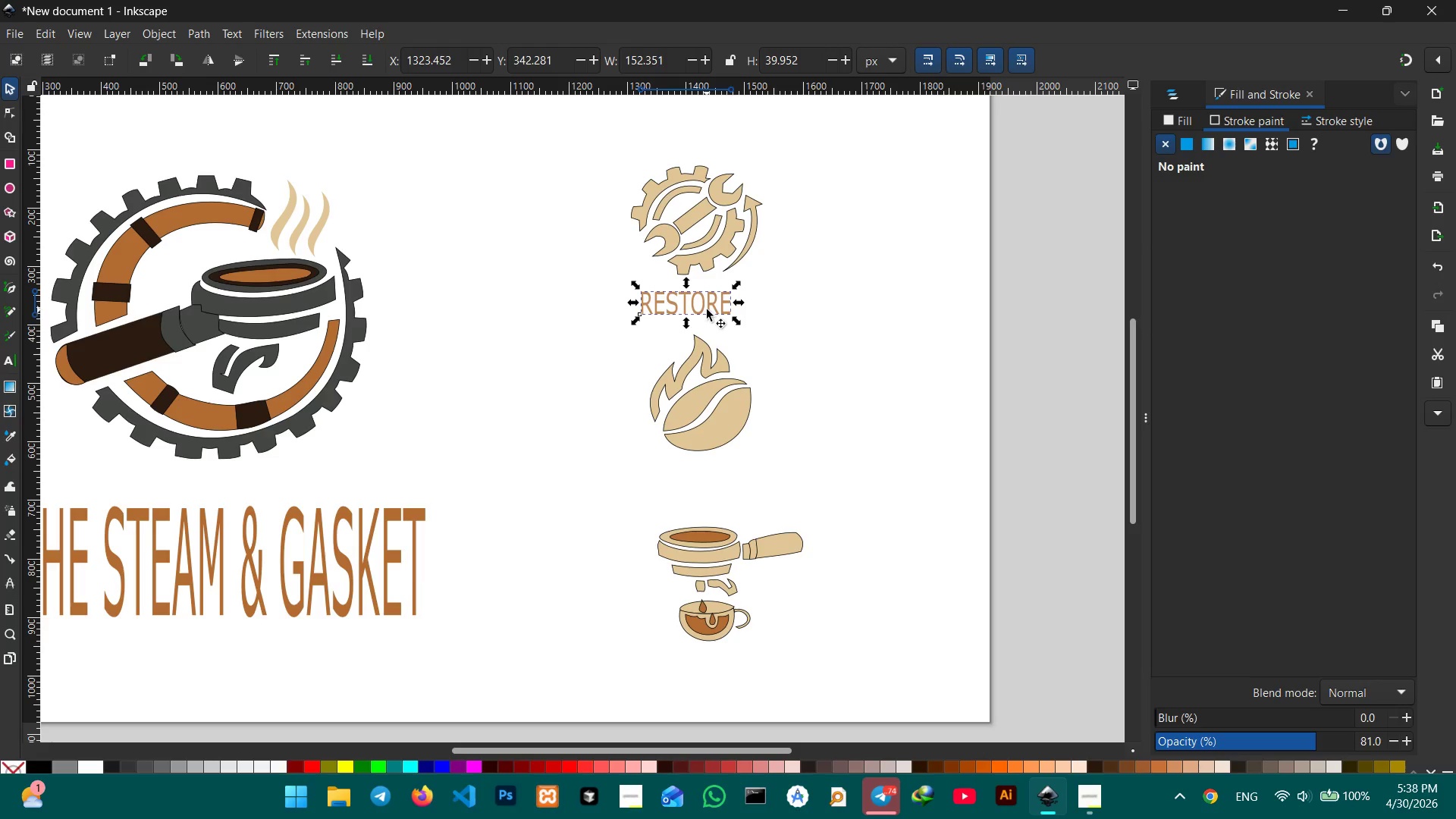 
left_click_drag(start_coordinate=[707, 309], to_coordinate=[714, 305])
 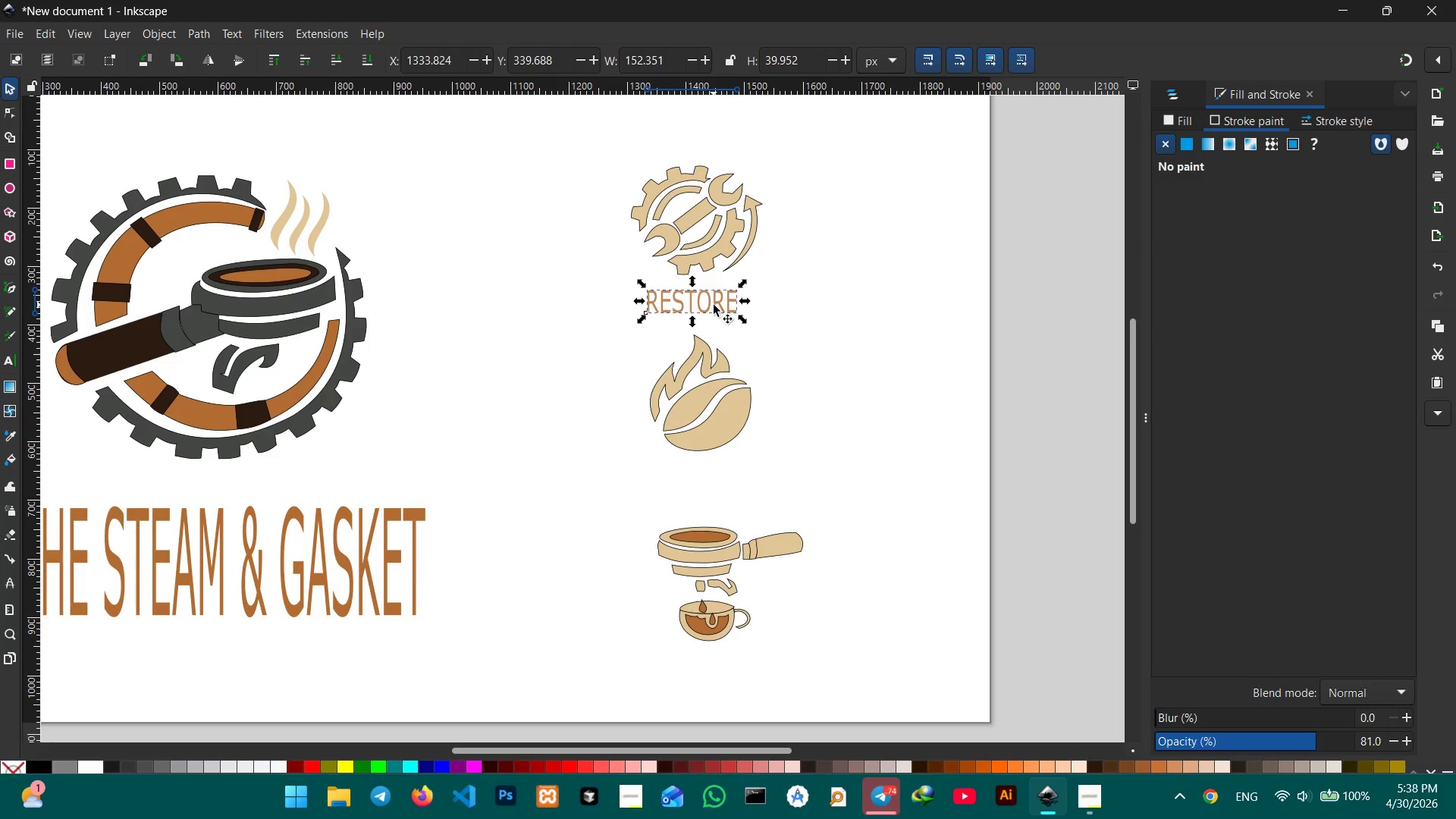 
key(Control+C)
 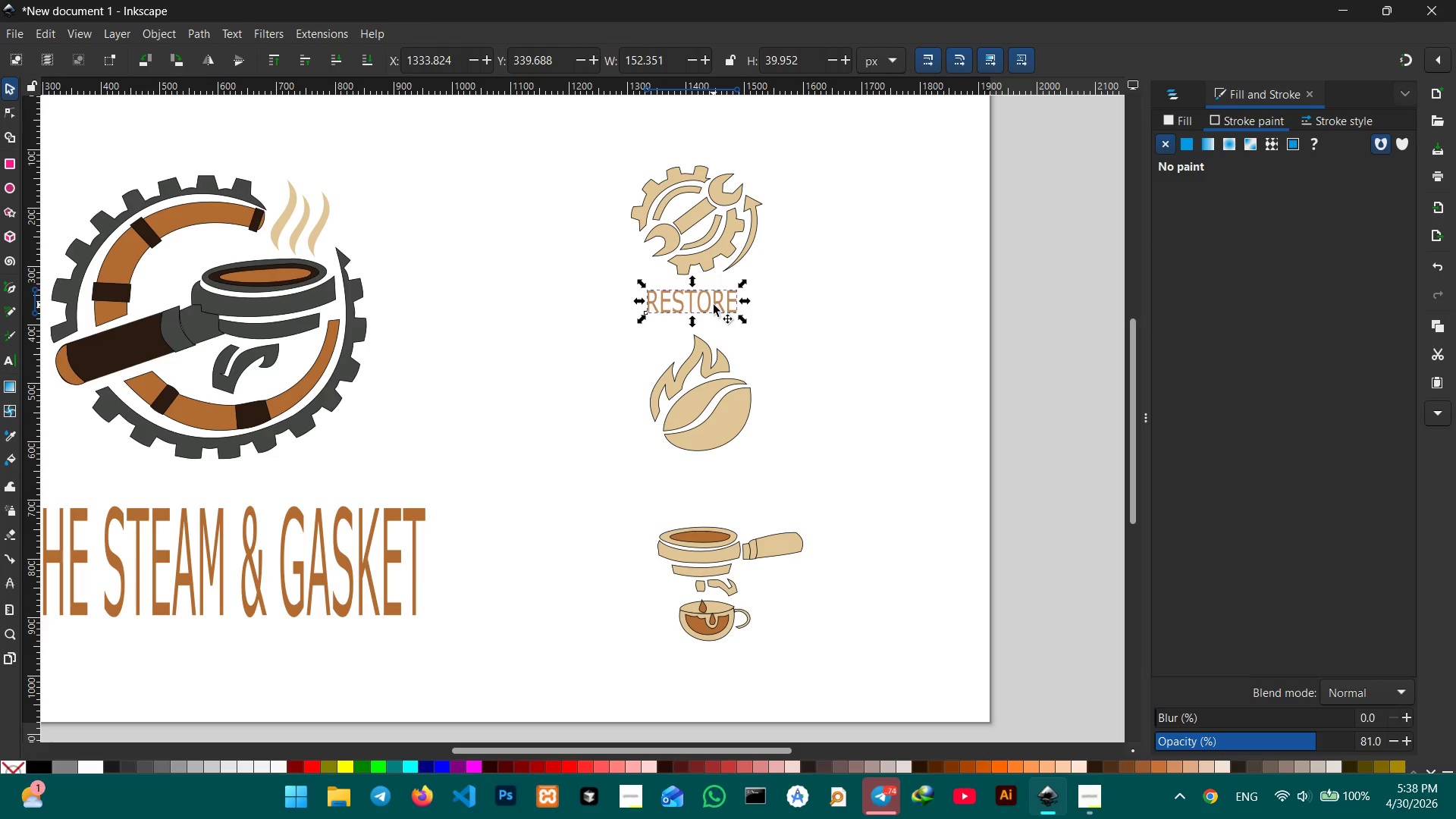 
key(Control+V)
 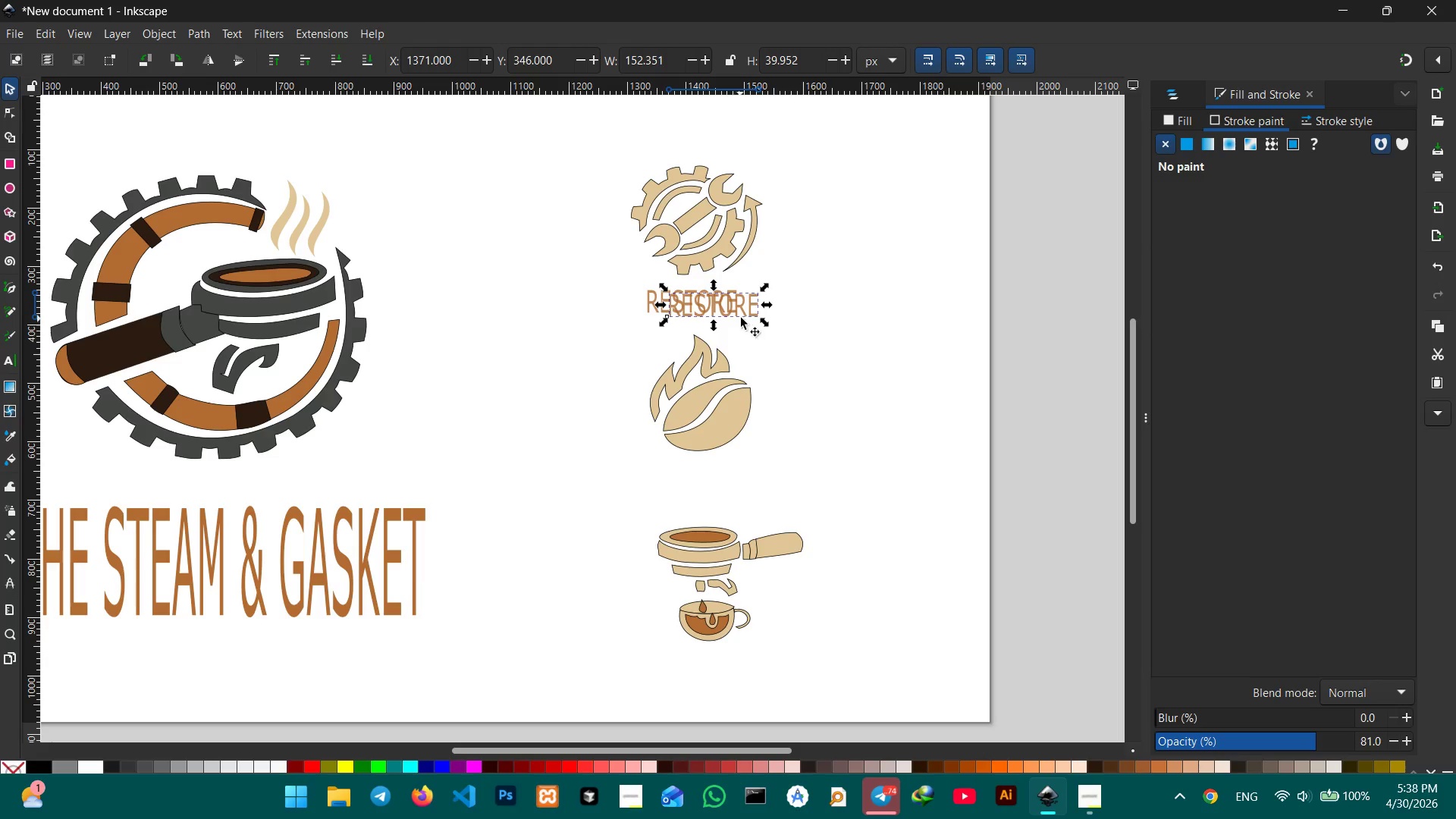 
left_click_drag(start_coordinate=[742, 315], to_coordinate=[727, 485])
 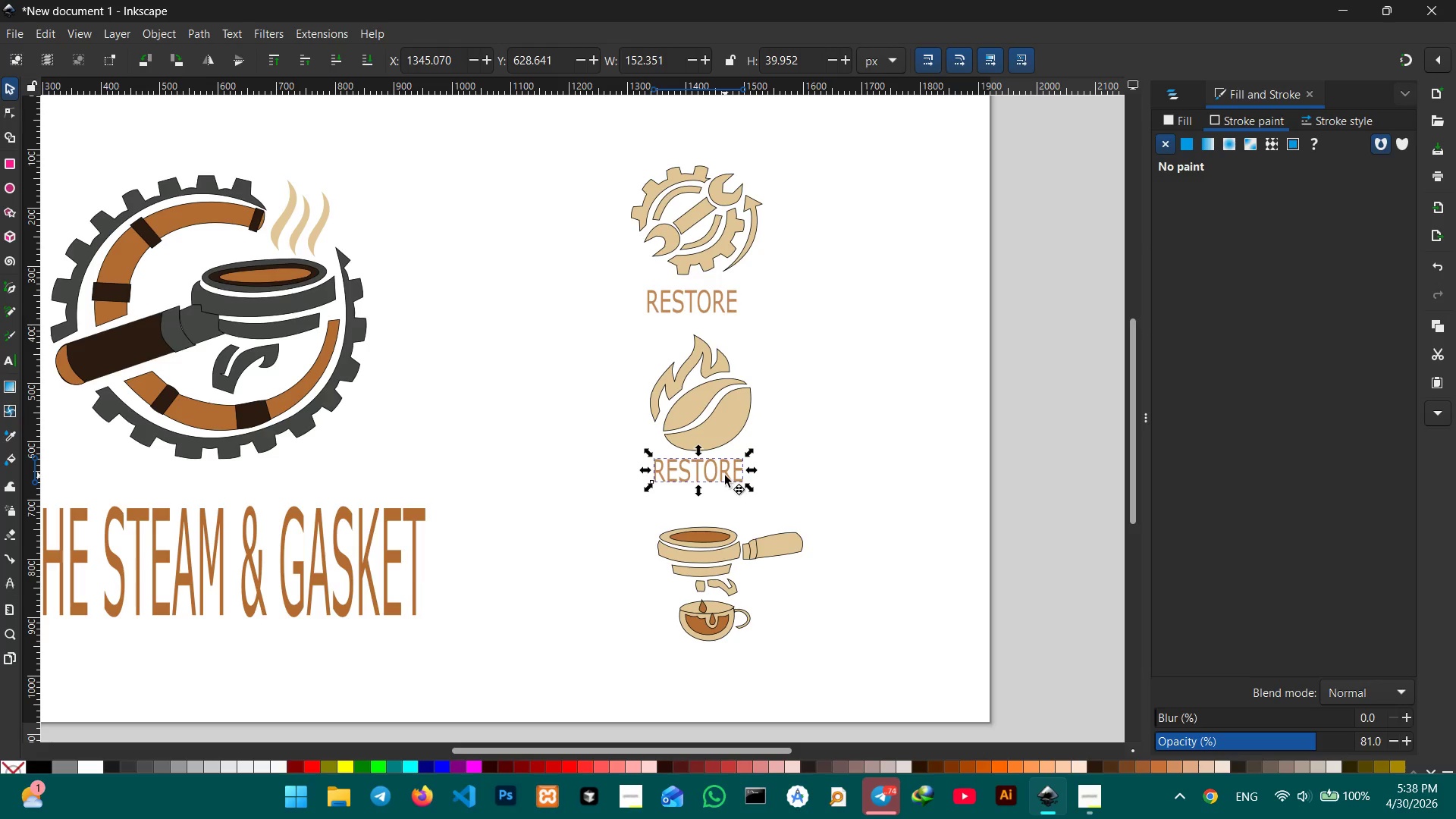 
double_click([725, 475])
 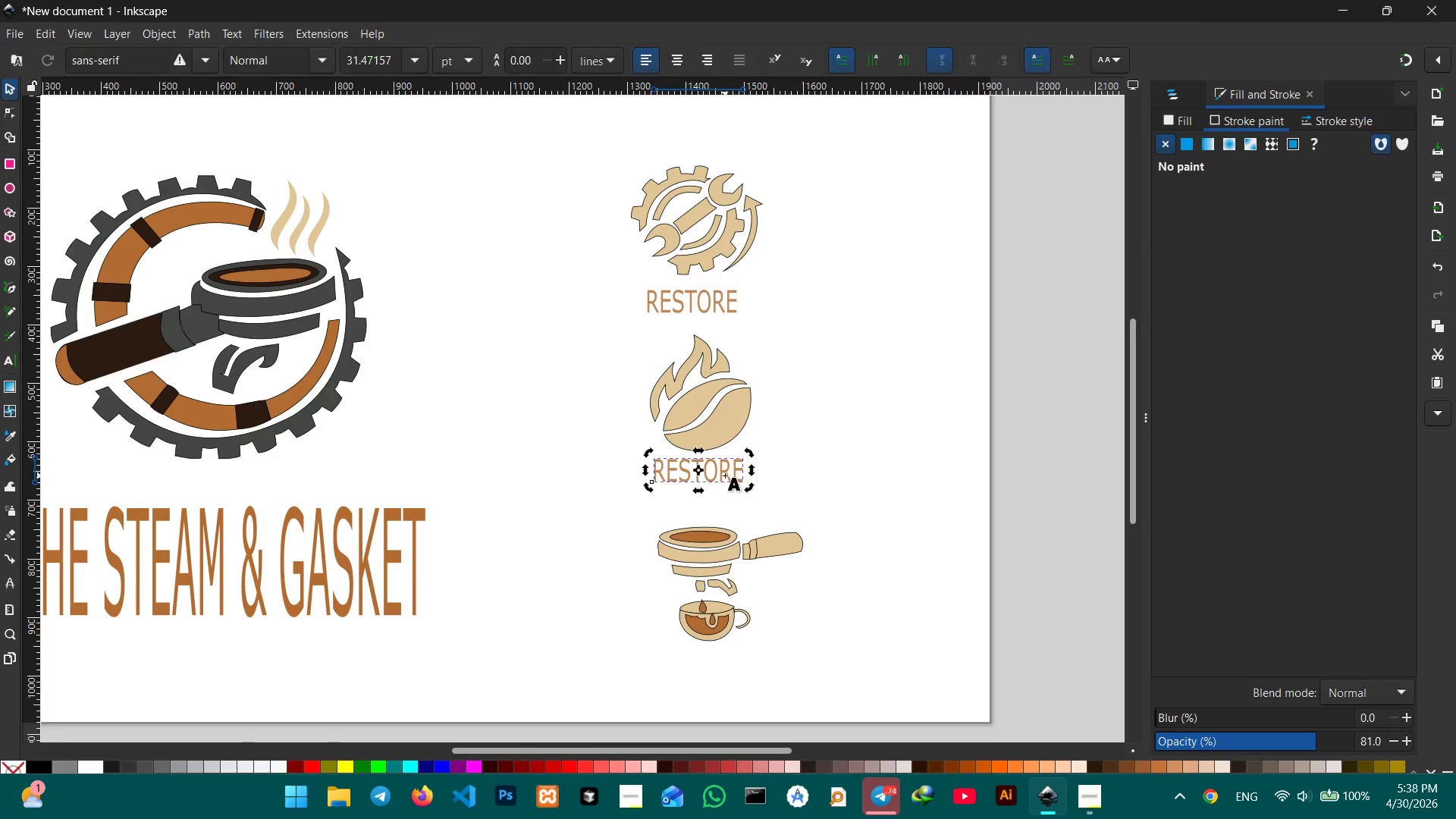 
triple_click([725, 475])
 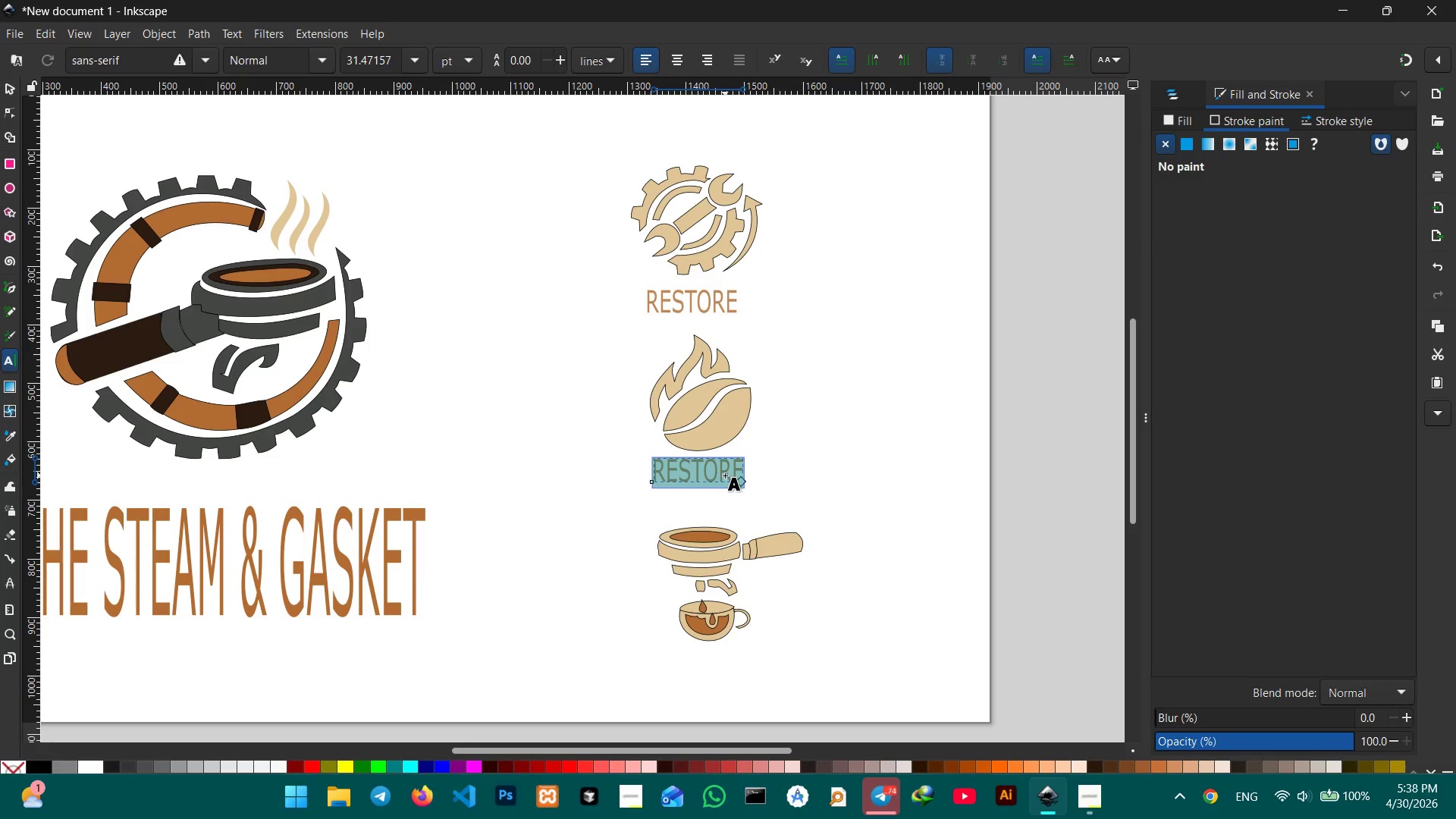 
type(ROAT)
key(Backspace)
type(ST)
 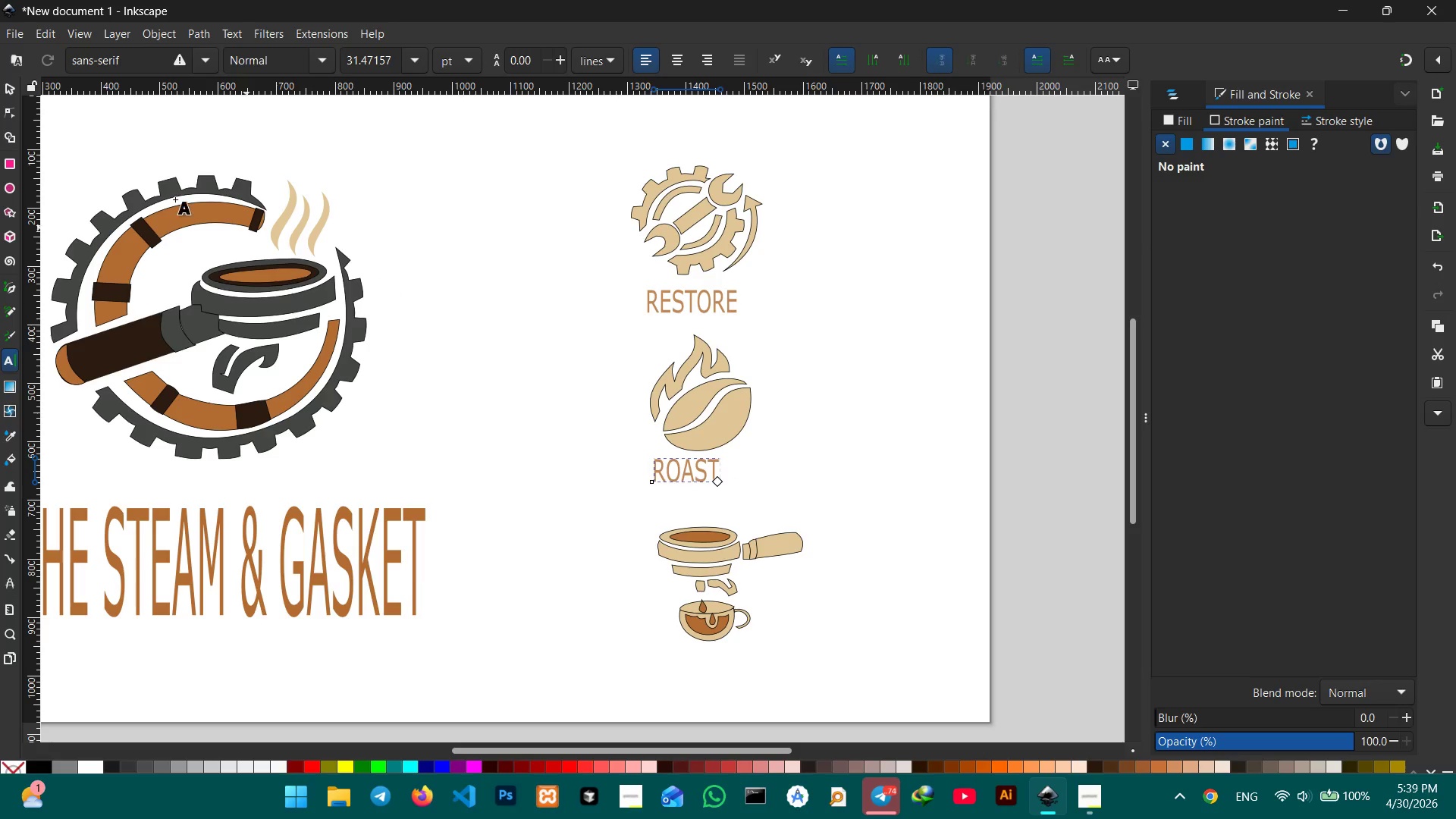 
left_click([8, 90])
 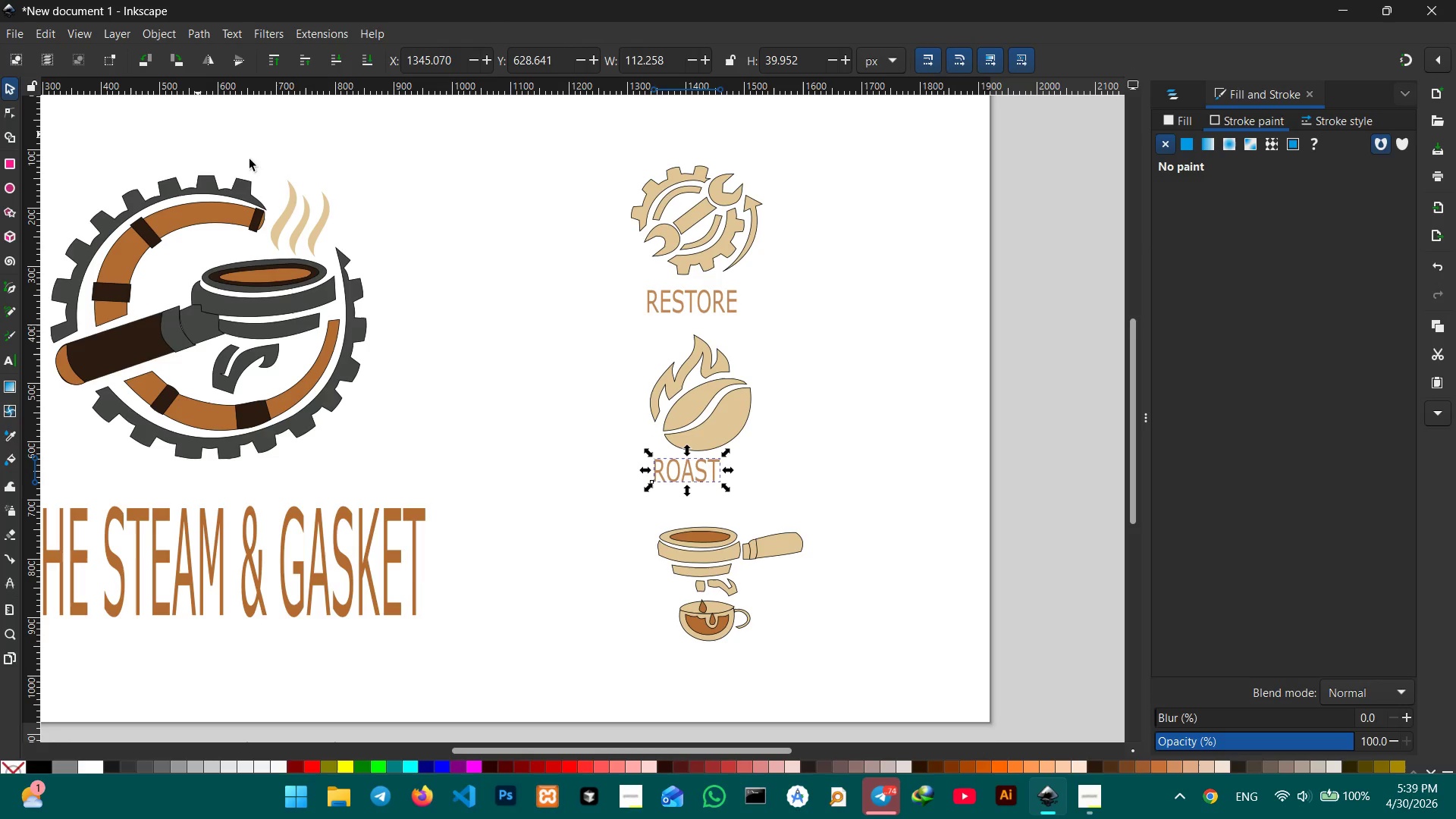 
key(Control+V)
 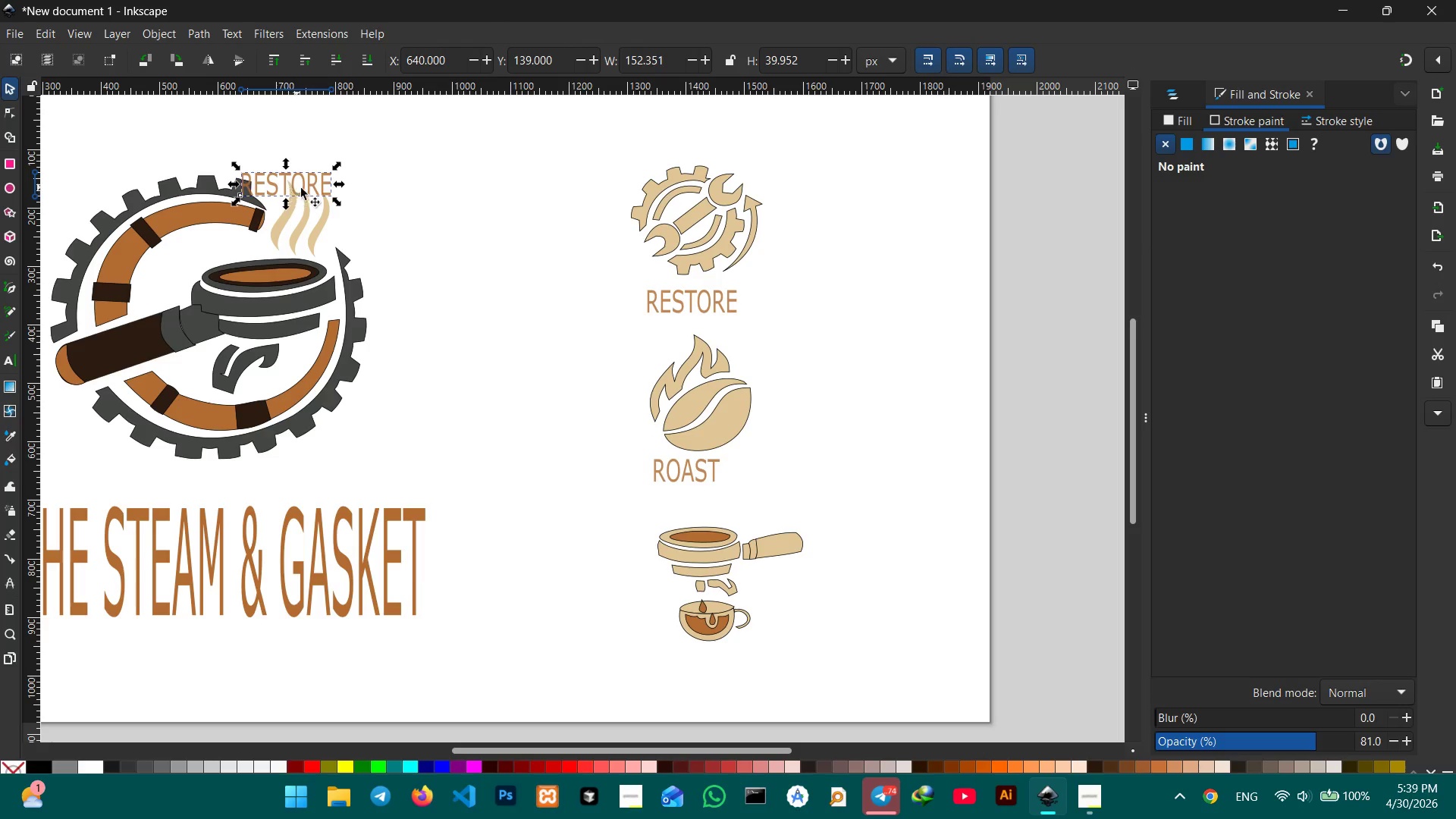 
left_click_drag(start_coordinate=[318, 185], to_coordinate=[740, 679])
 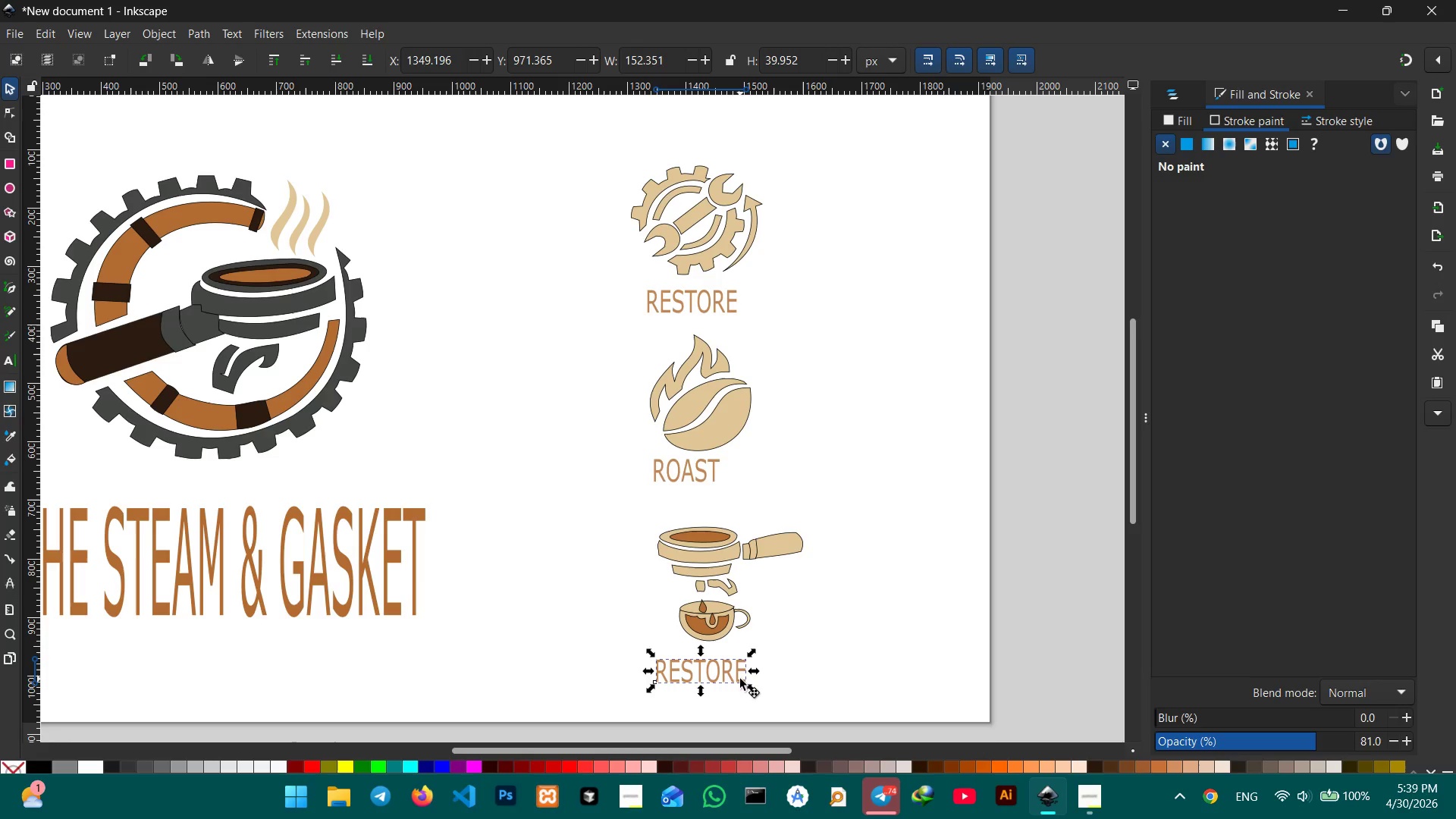 
double_click([740, 679])
 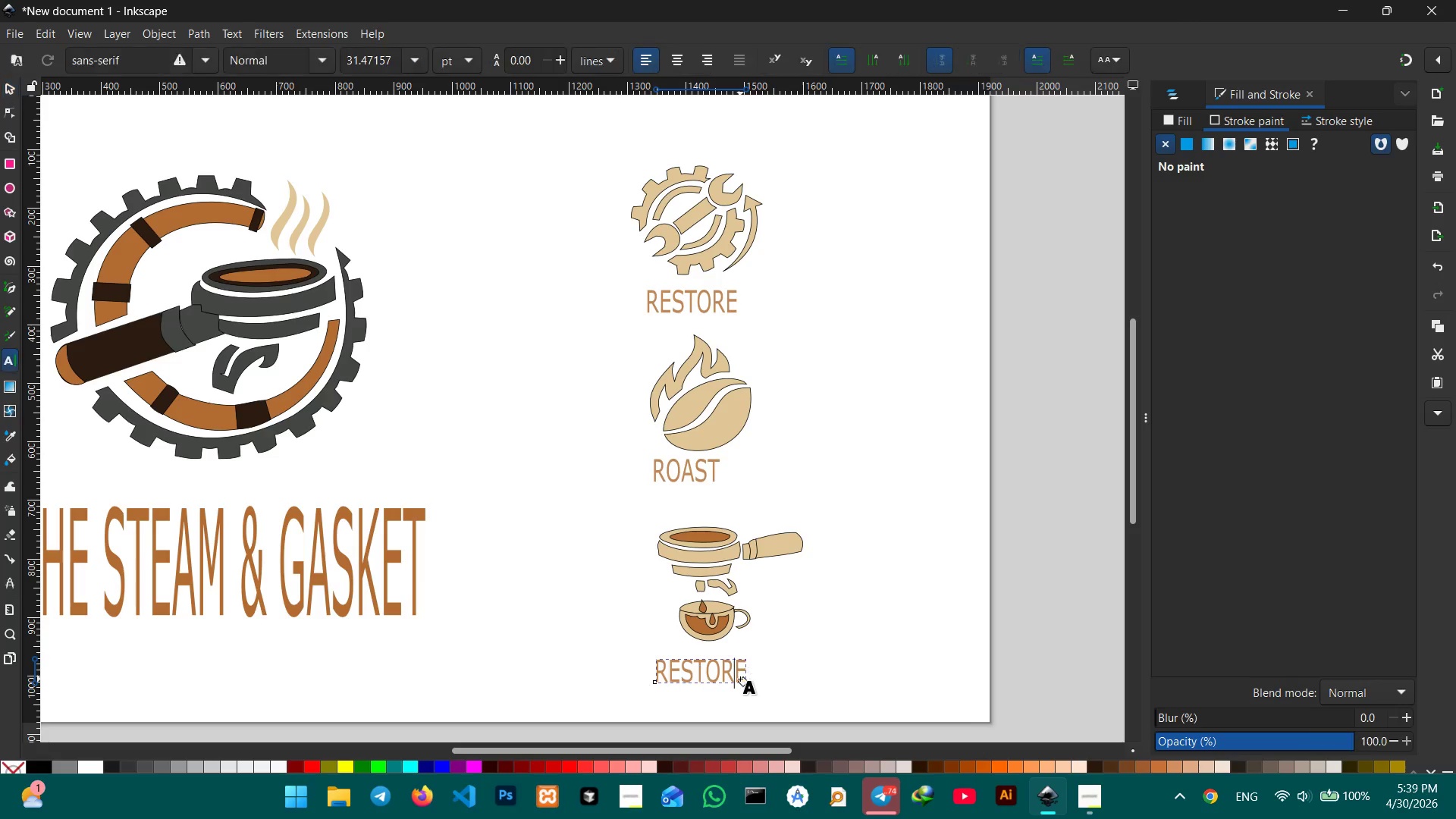 
triple_click([740, 679])
 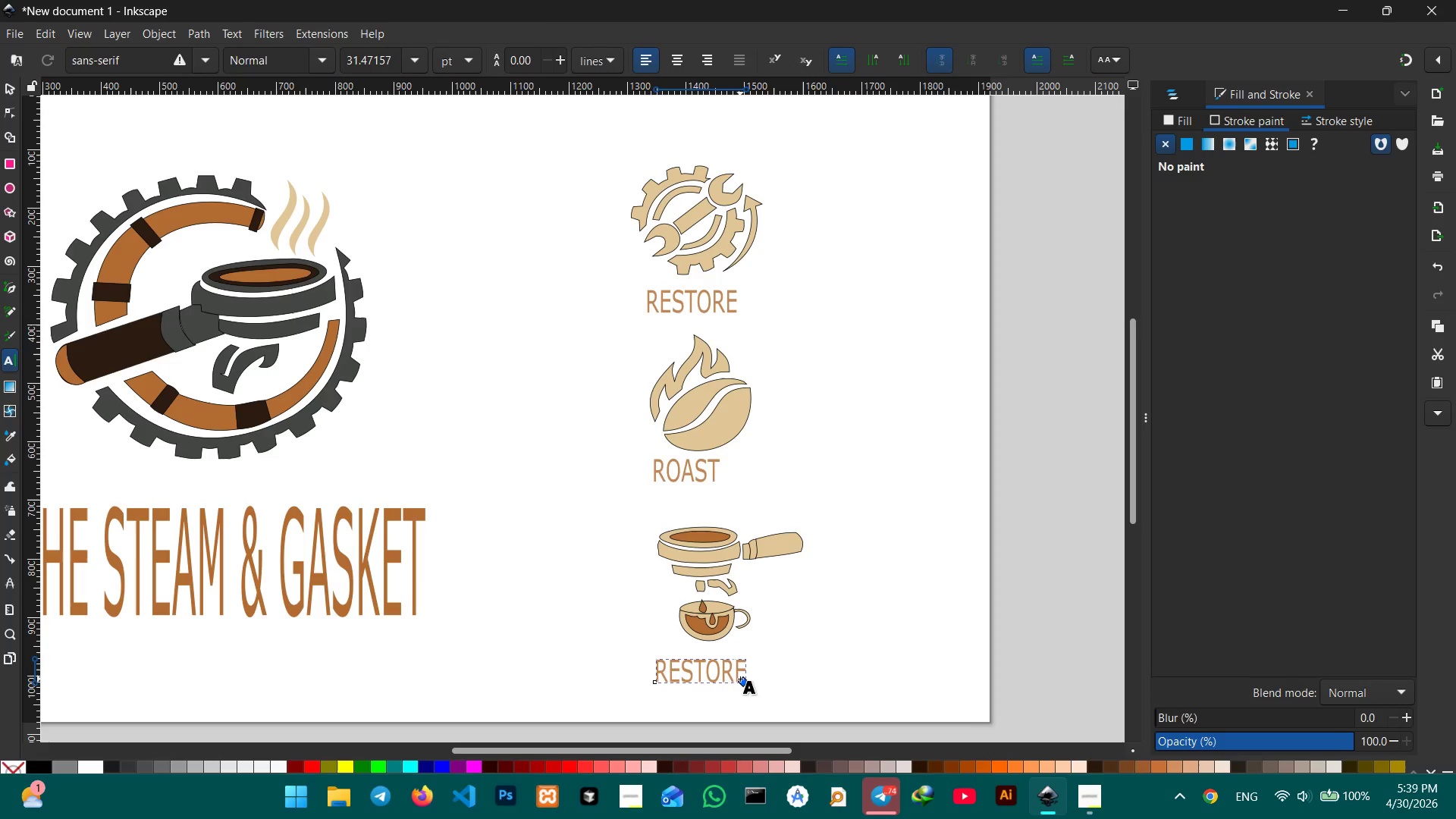 
double_click([730, 676])
 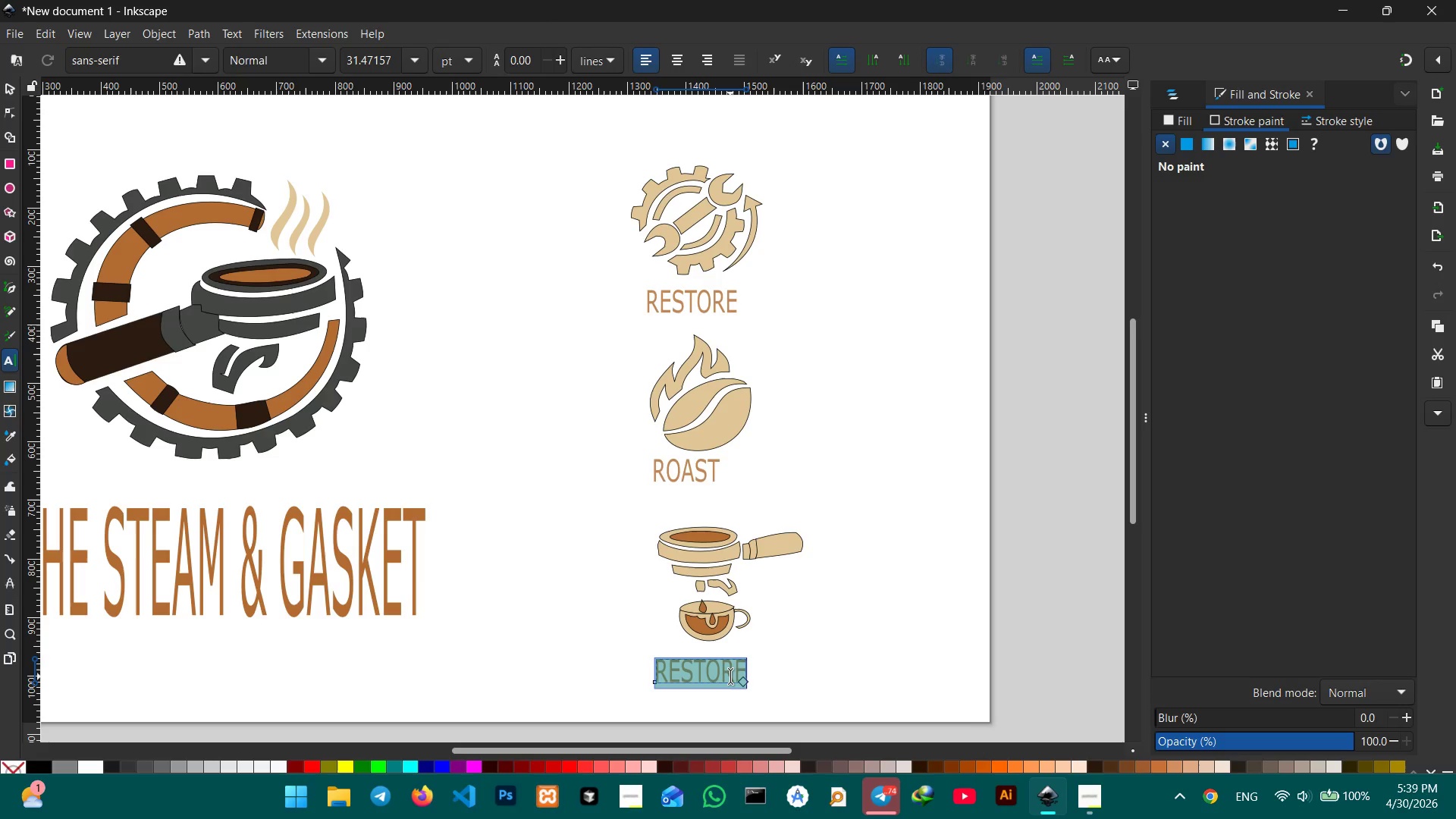 
triple_click([730, 676])
 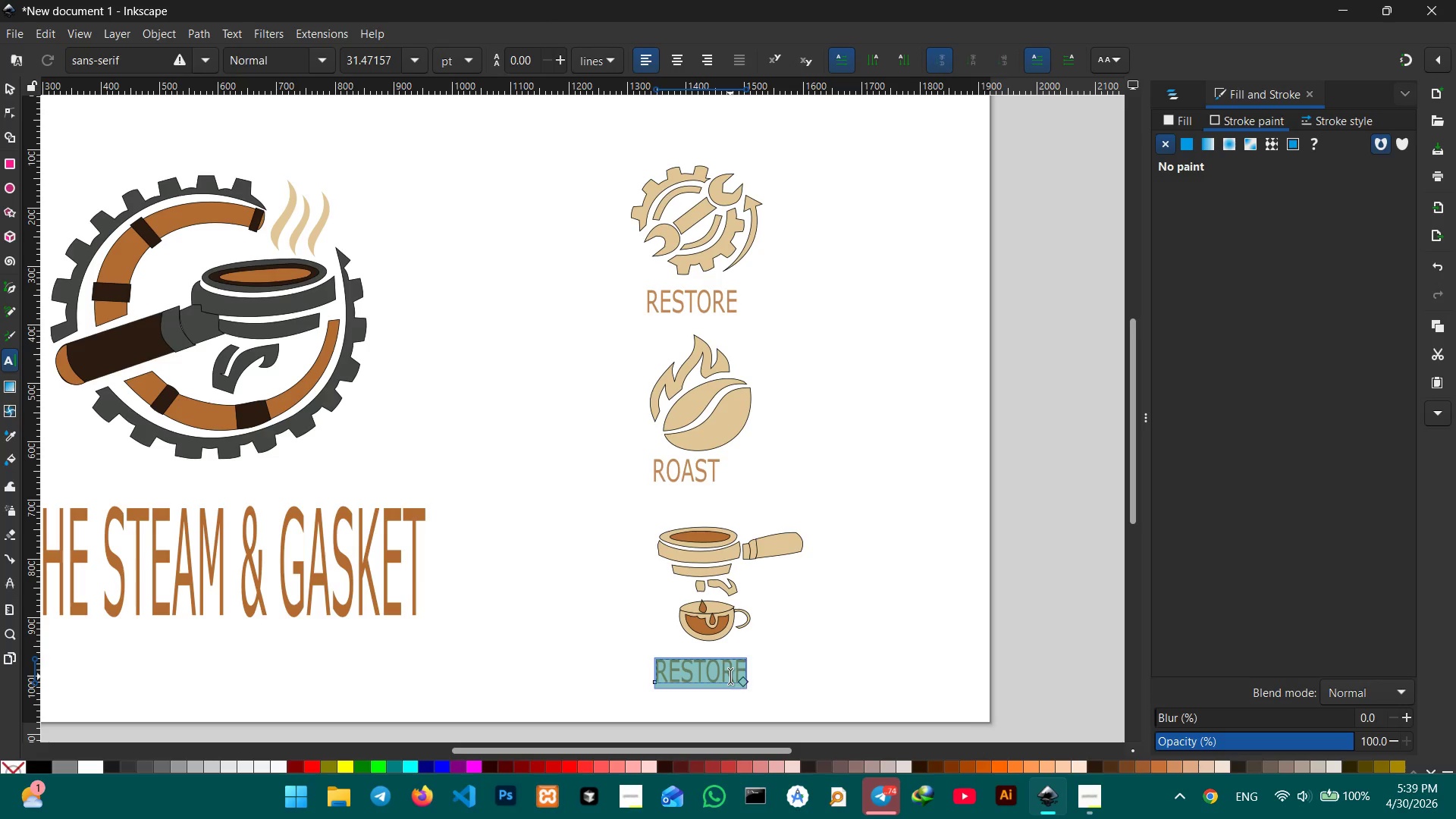 
type(EXTRACT)
 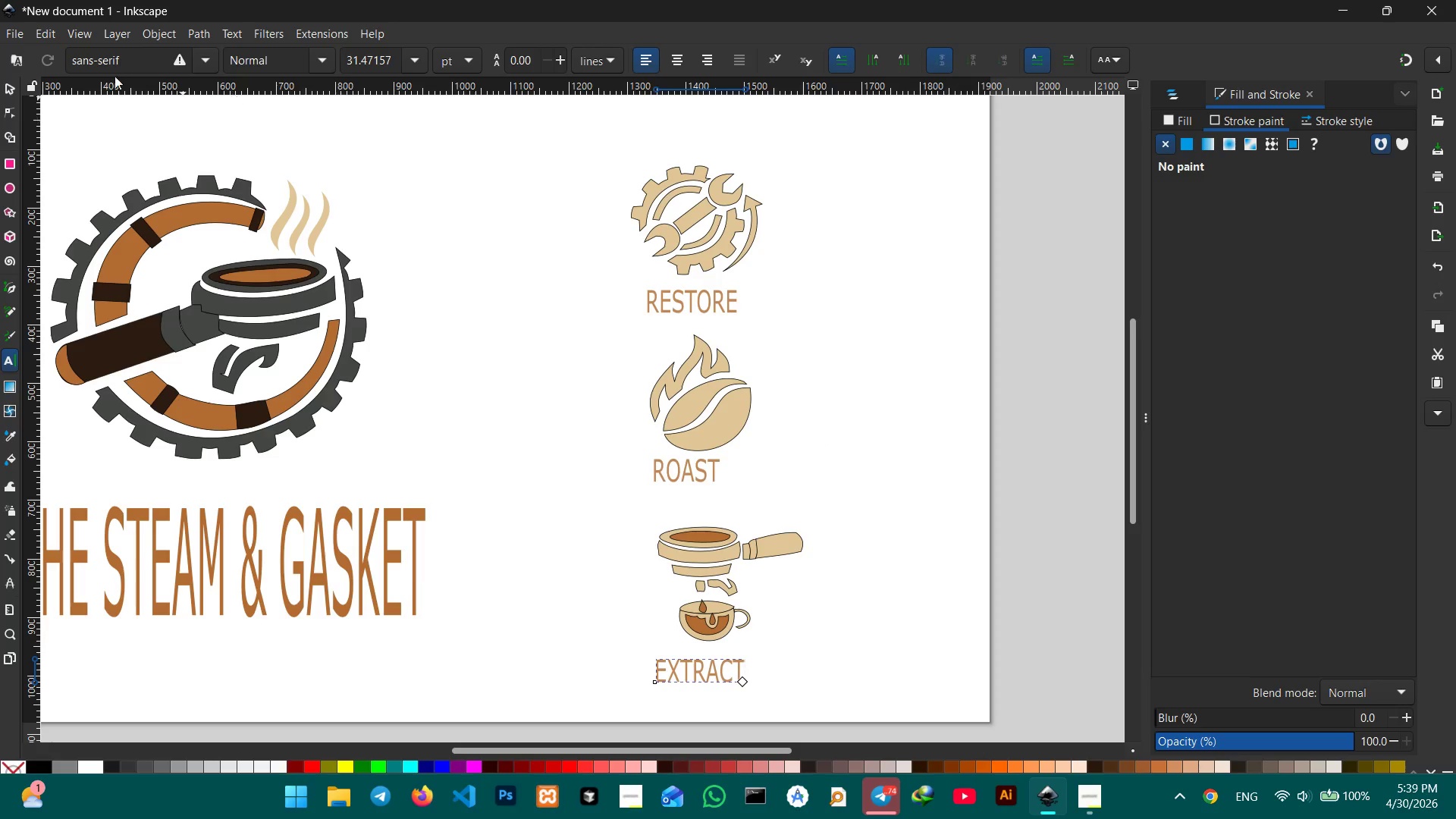 
left_click([5, 86])
 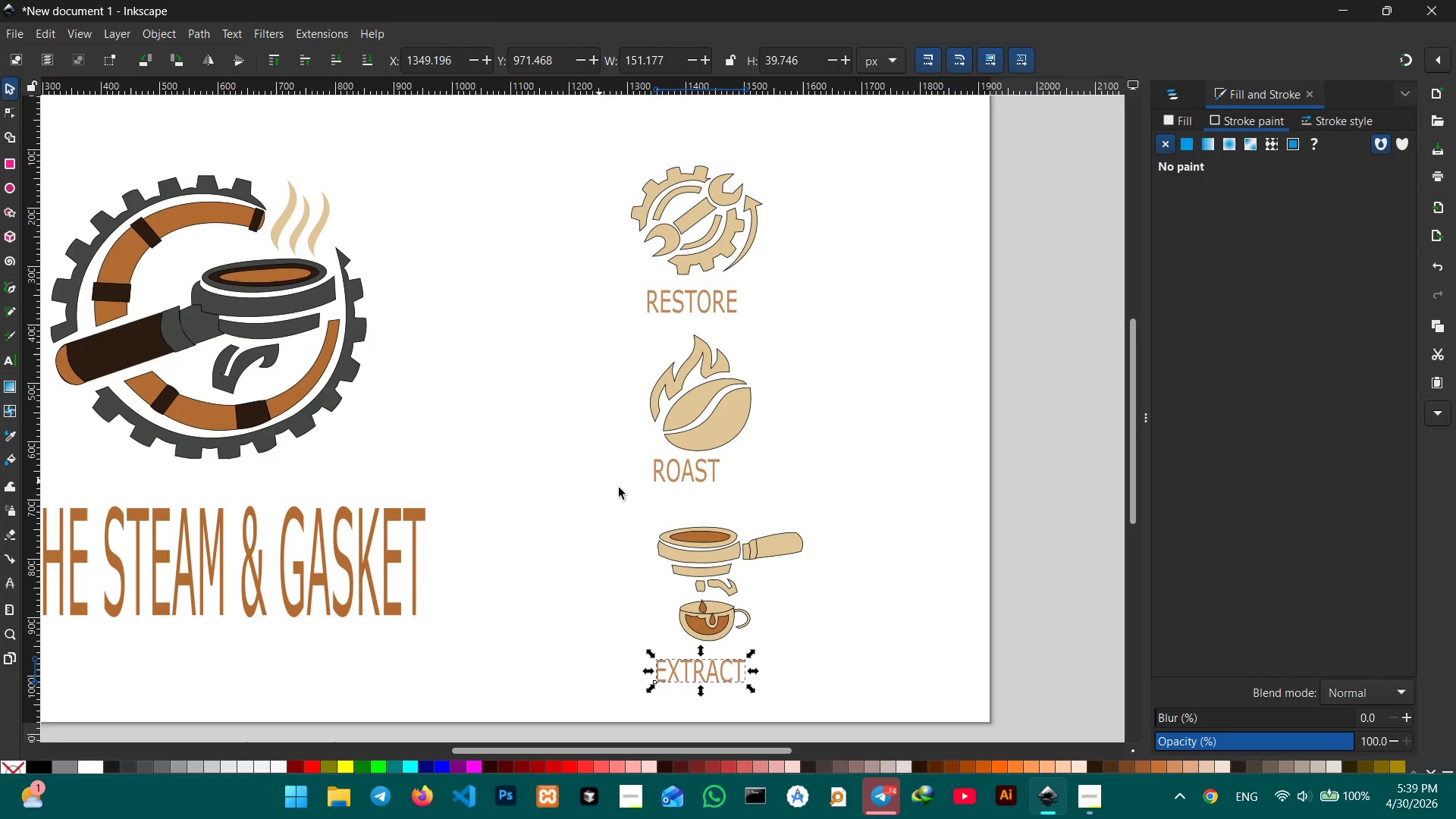 
hold_key(key=ShiftLeft, duration=2.09)
left_click([686, 485])
 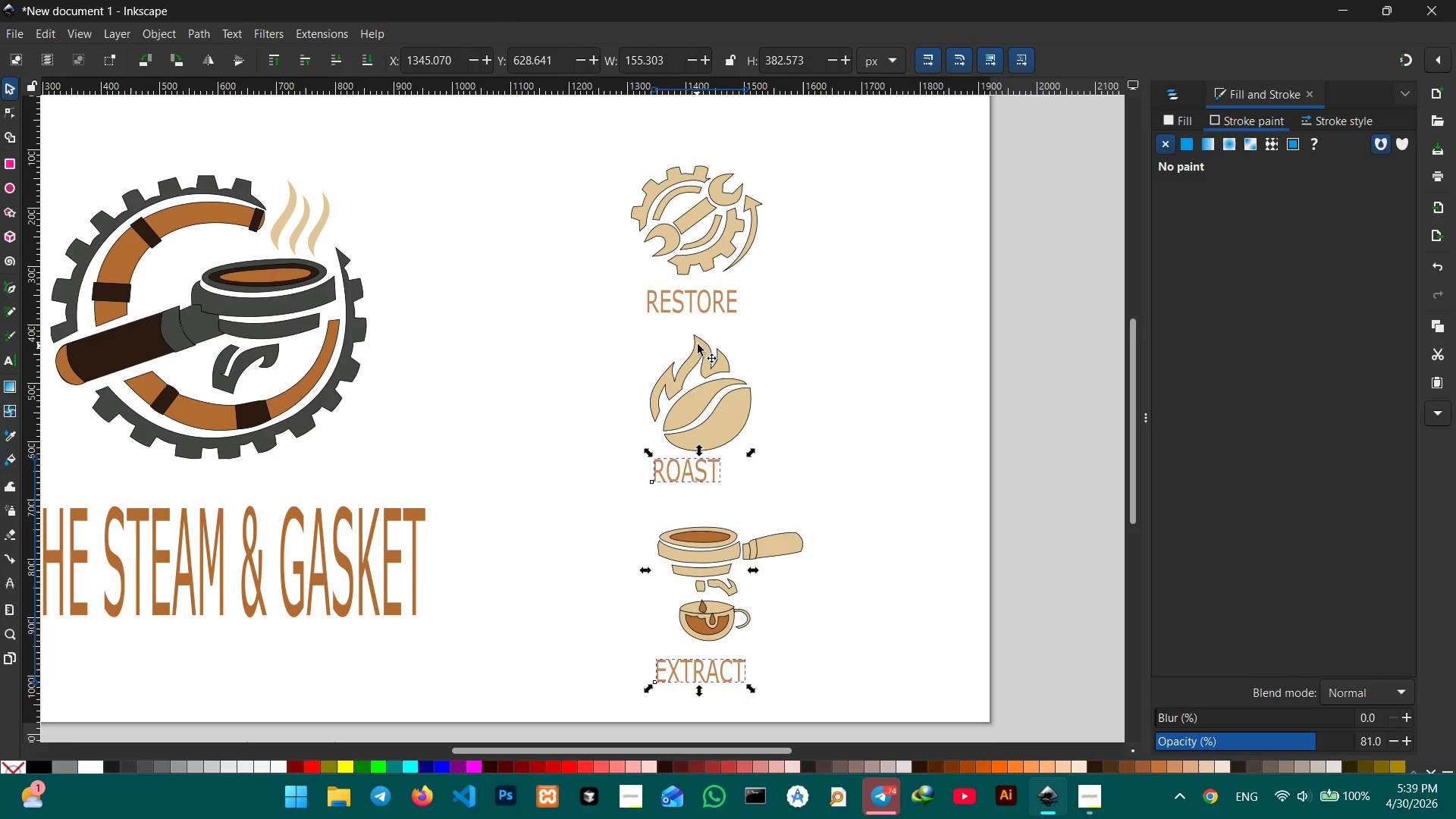 
left_click([707, 304])
 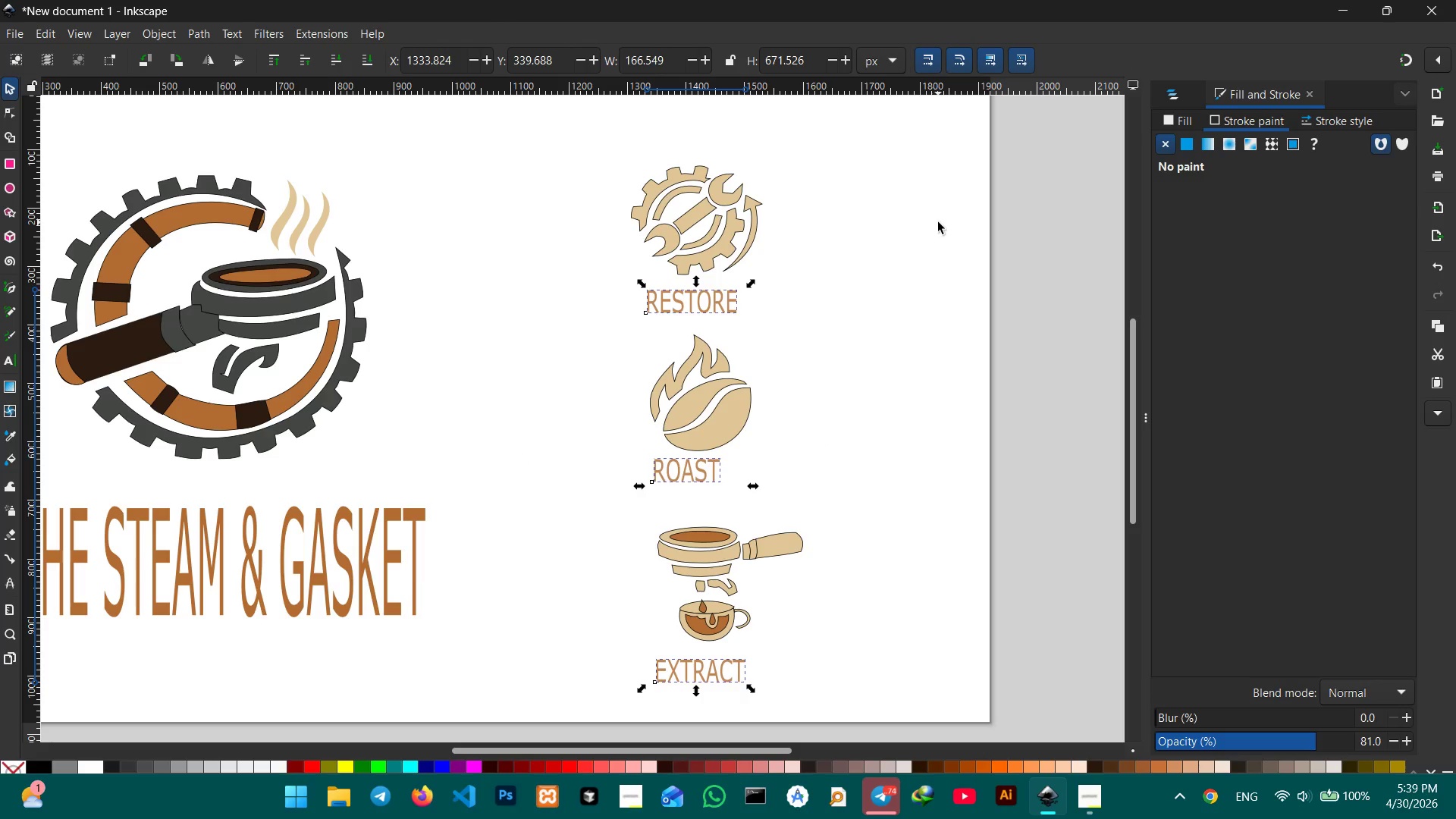 
wait(6.72)
 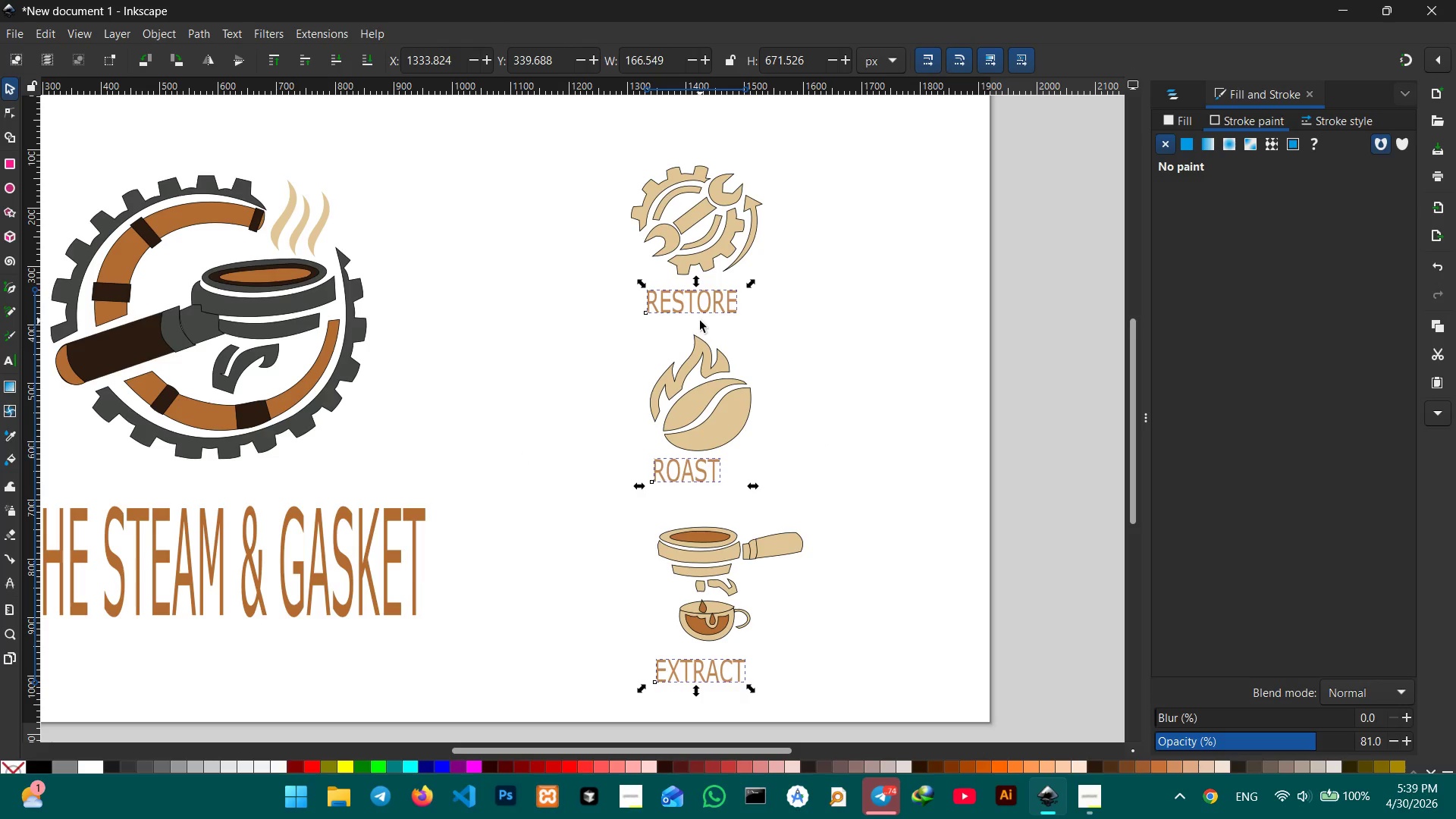 
left_click([891, 256])
 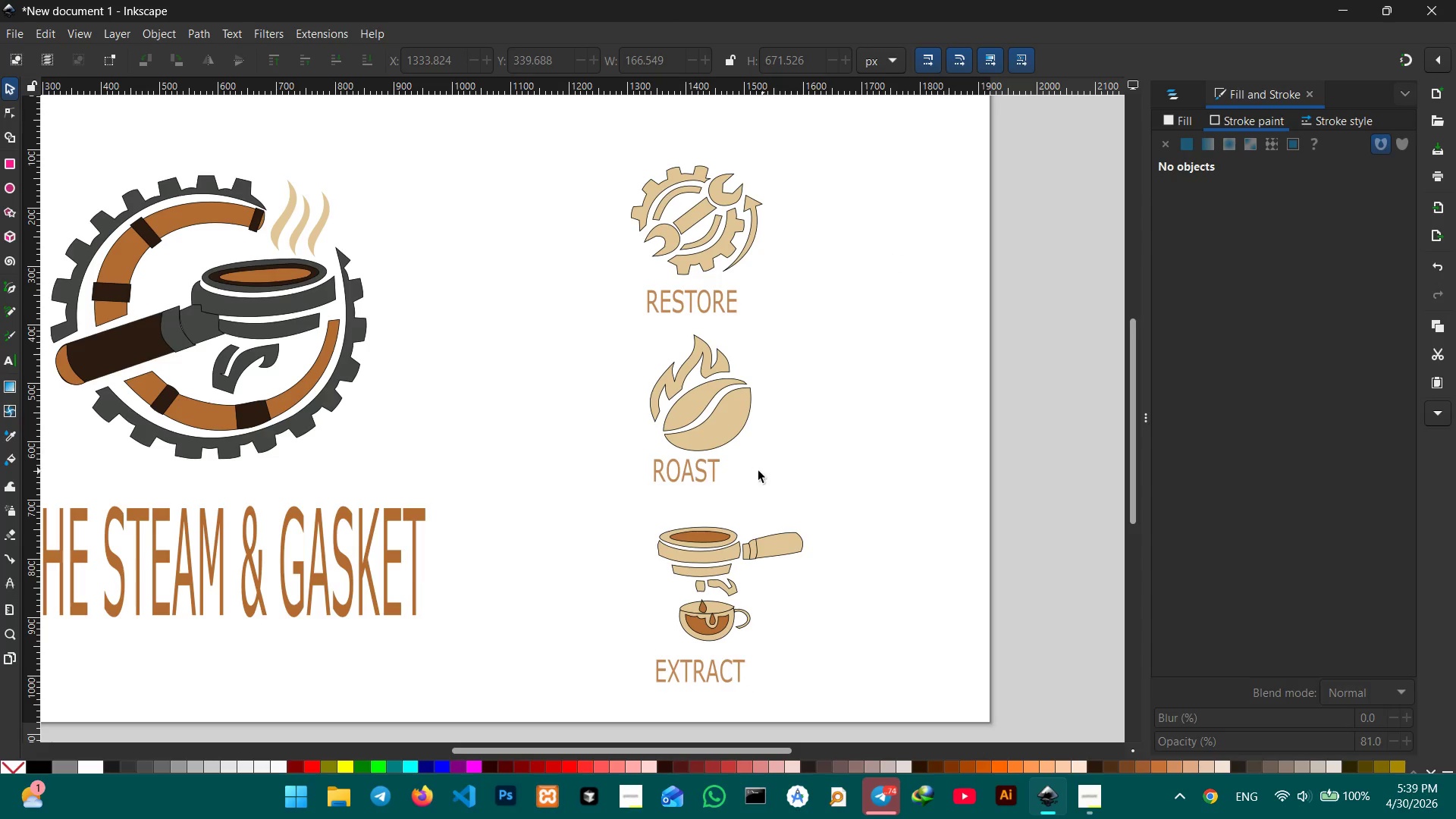 
left_click([692, 471])
 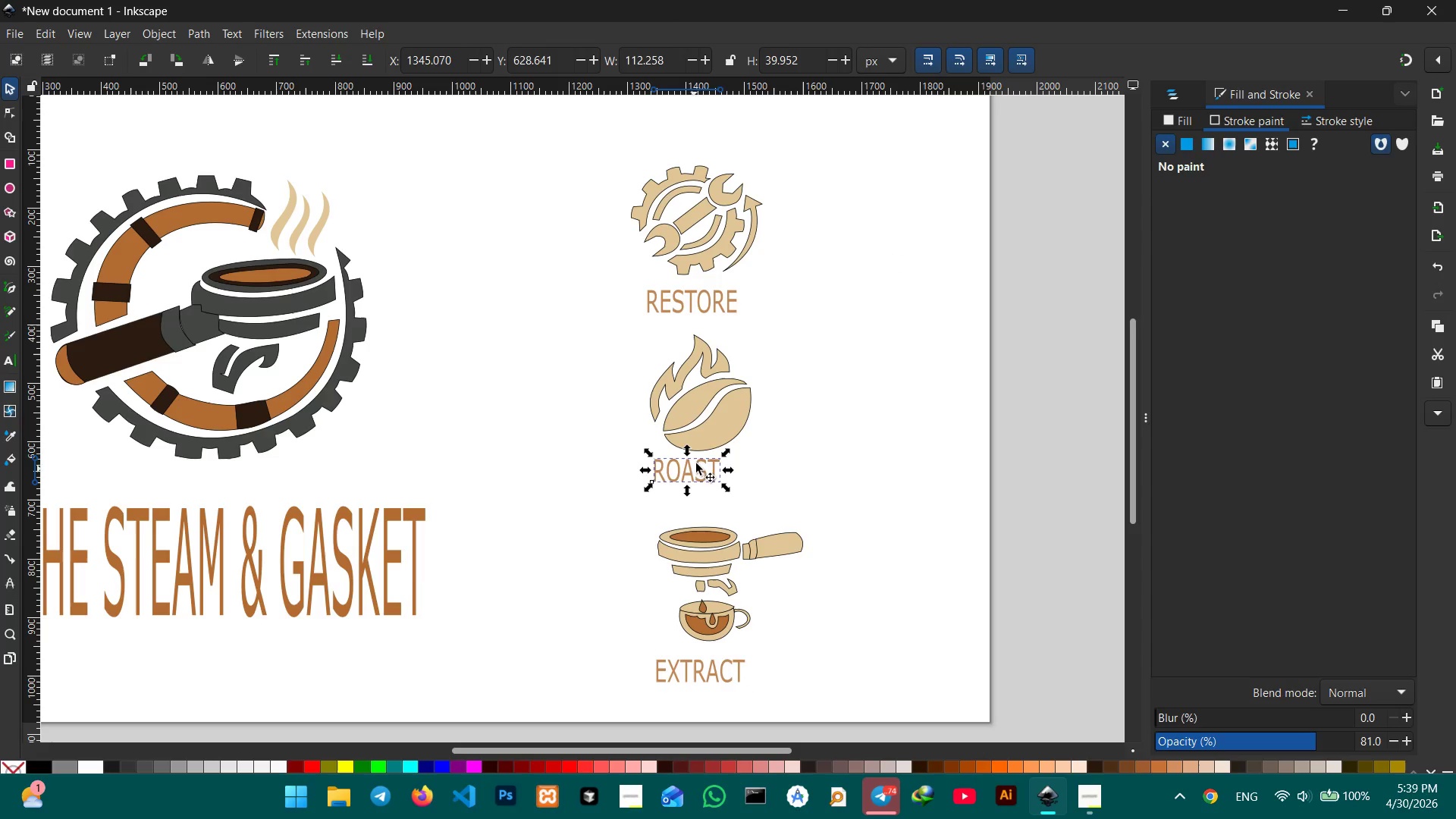 
hold_key(key=ShiftLeft, duration=1.98)
left_click([699, 310])
 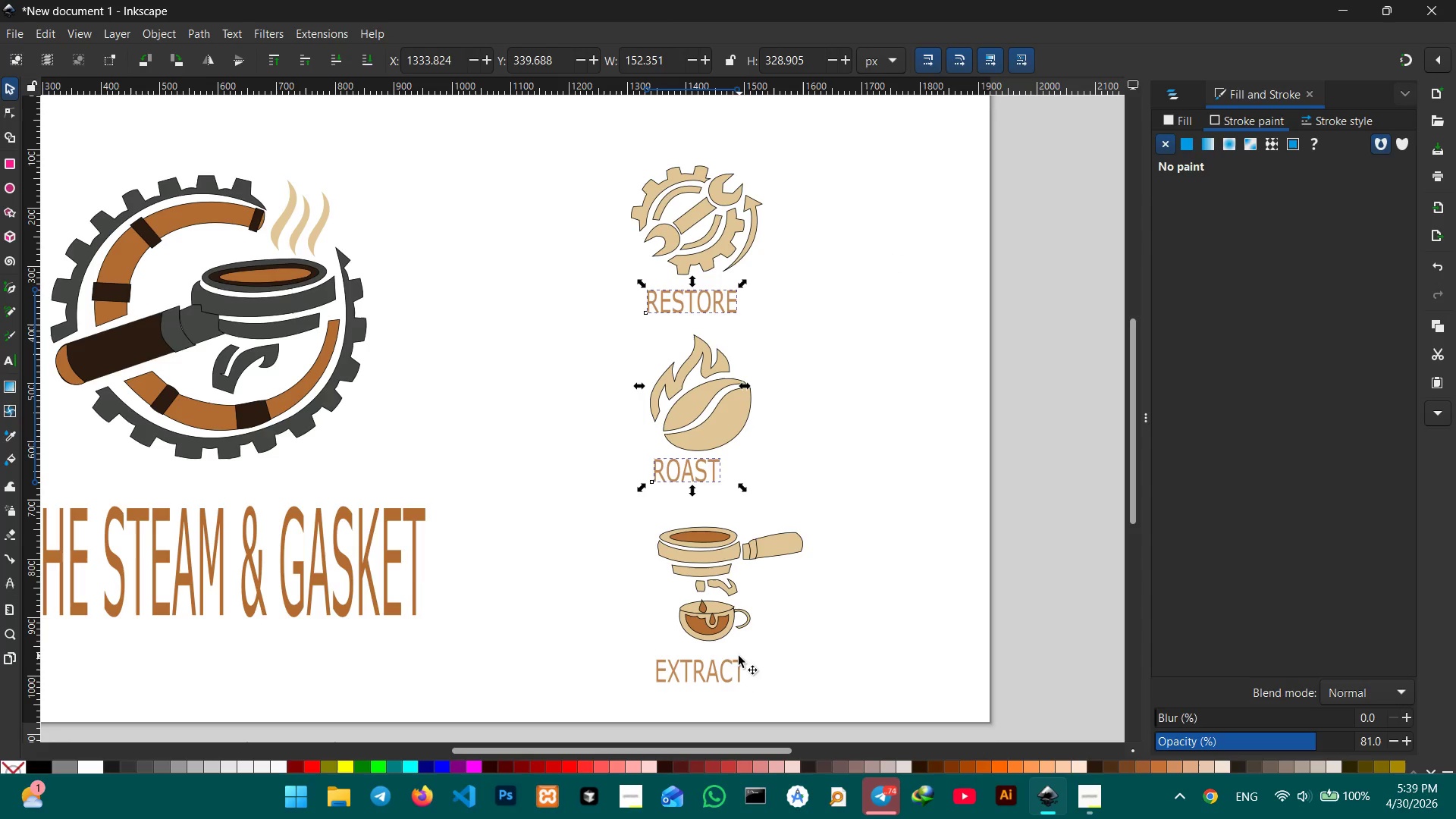 
left_click([730, 670])
 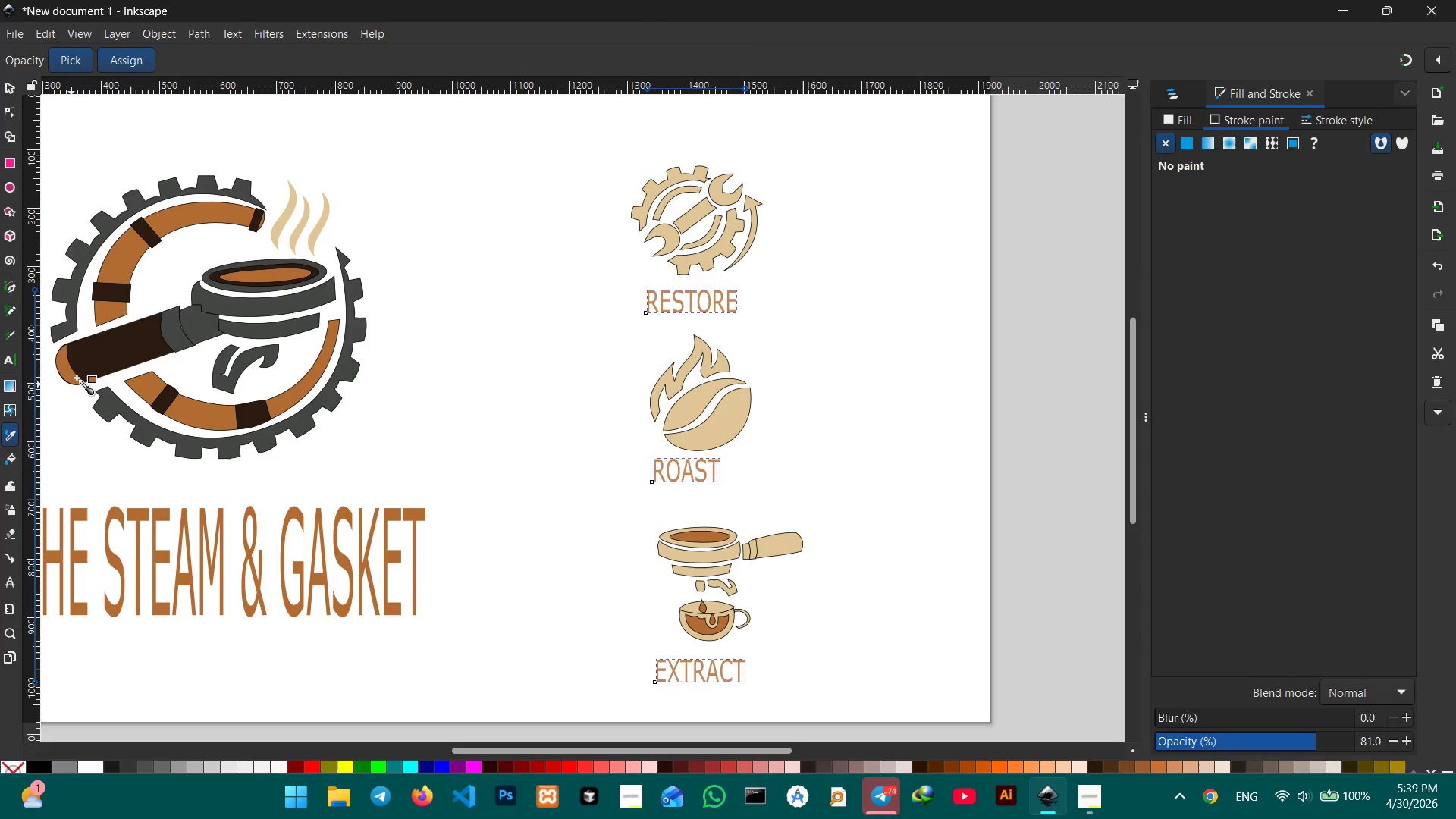 
left_click([115, 353])
 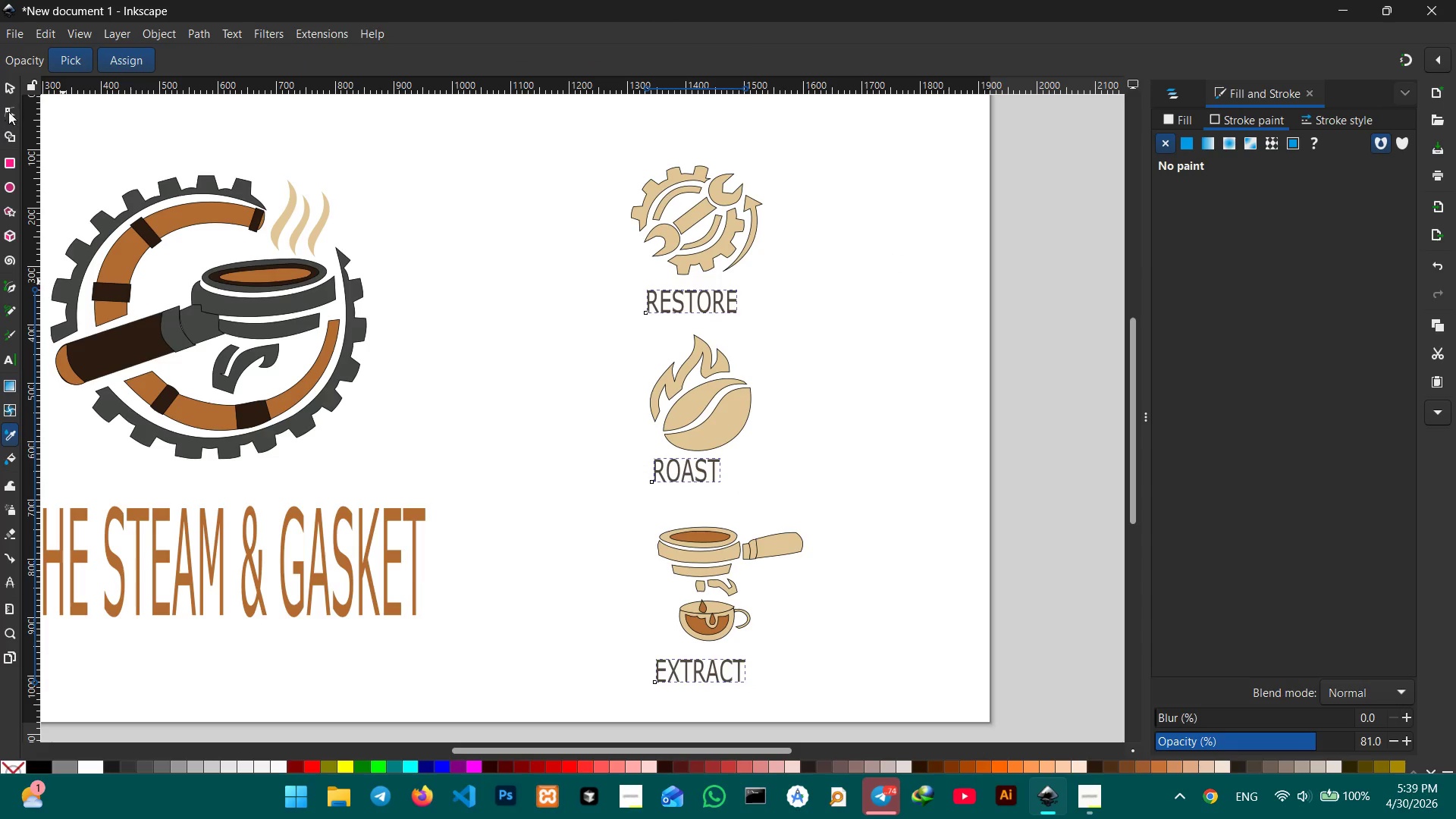 
left_click([10, 86])
 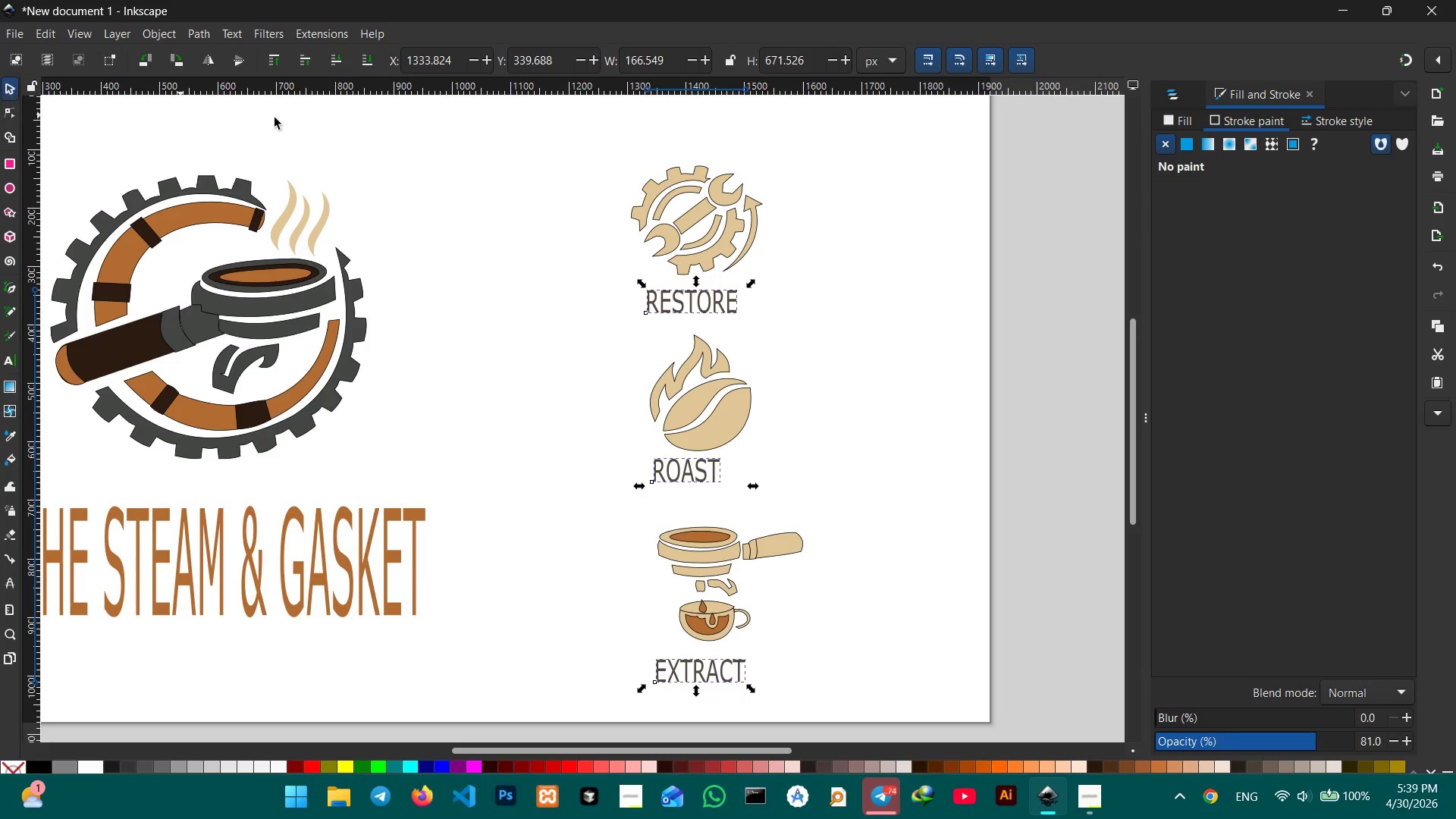 
double_click([347, 118])
 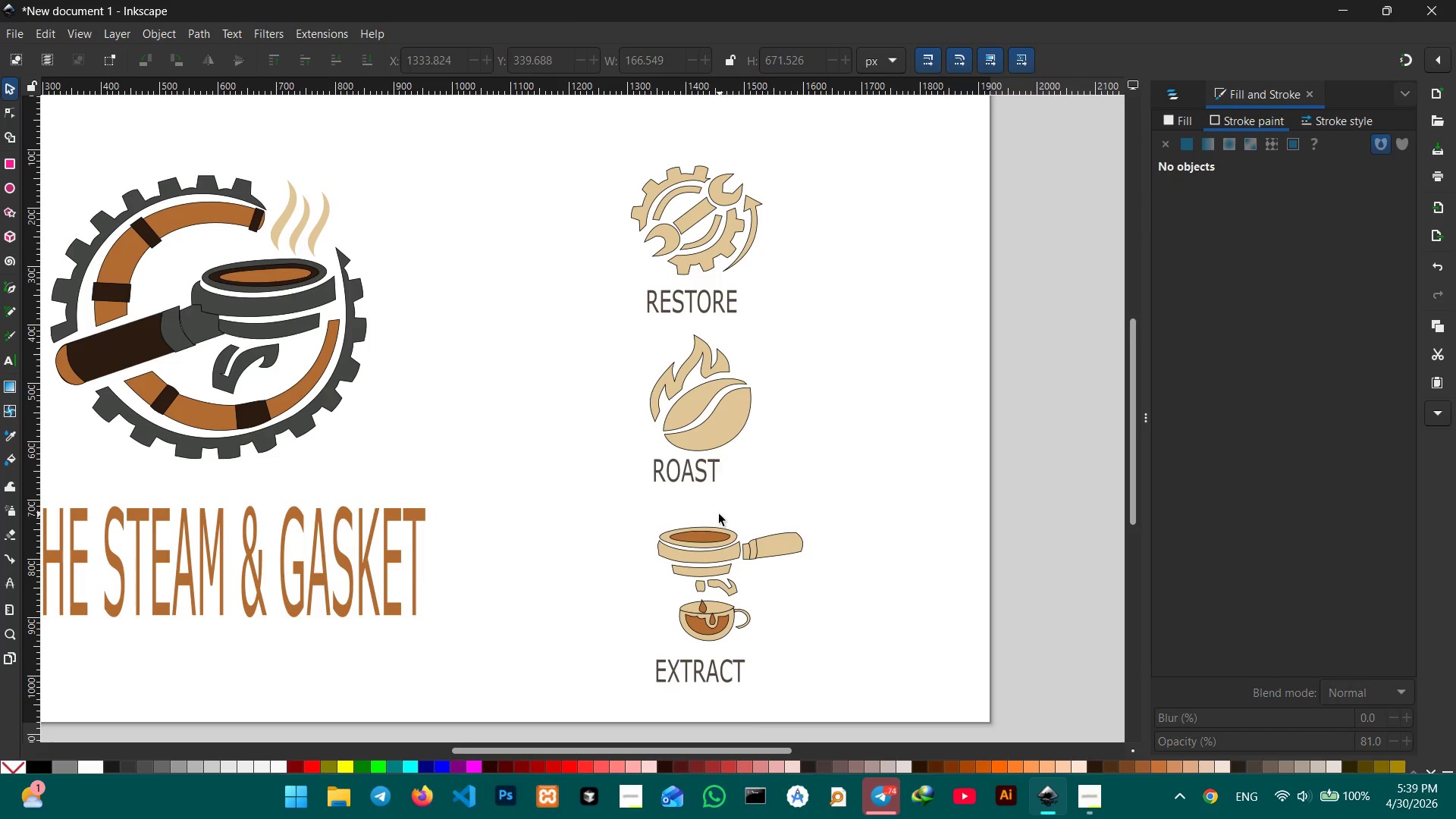 
left_click_drag(start_coordinate=[684, 479], to_coordinate=[700, 485])
 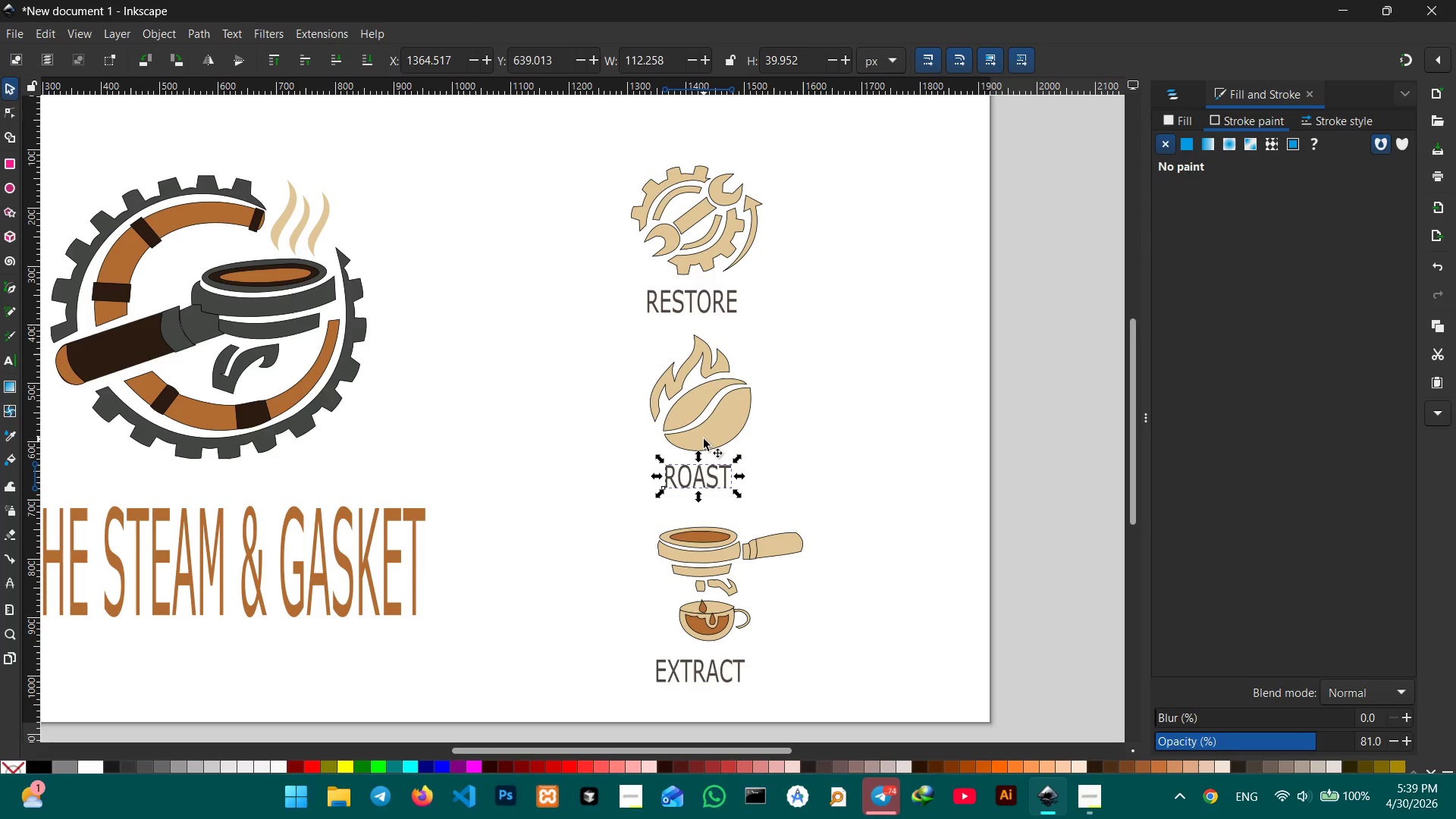 
left_click([704, 438])
 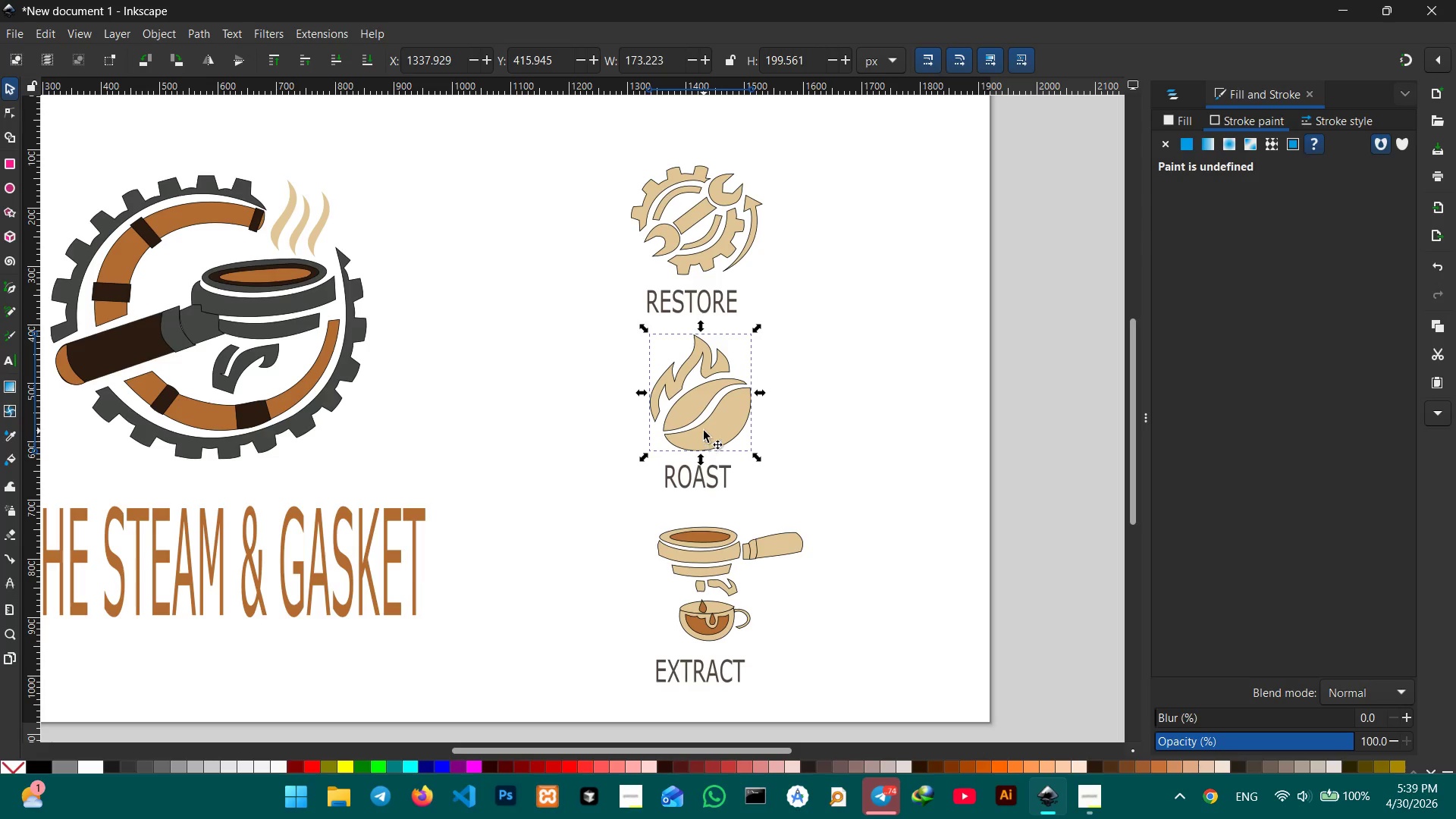 
left_click_drag(start_coordinate=[704, 431], to_coordinate=[704, 439])
 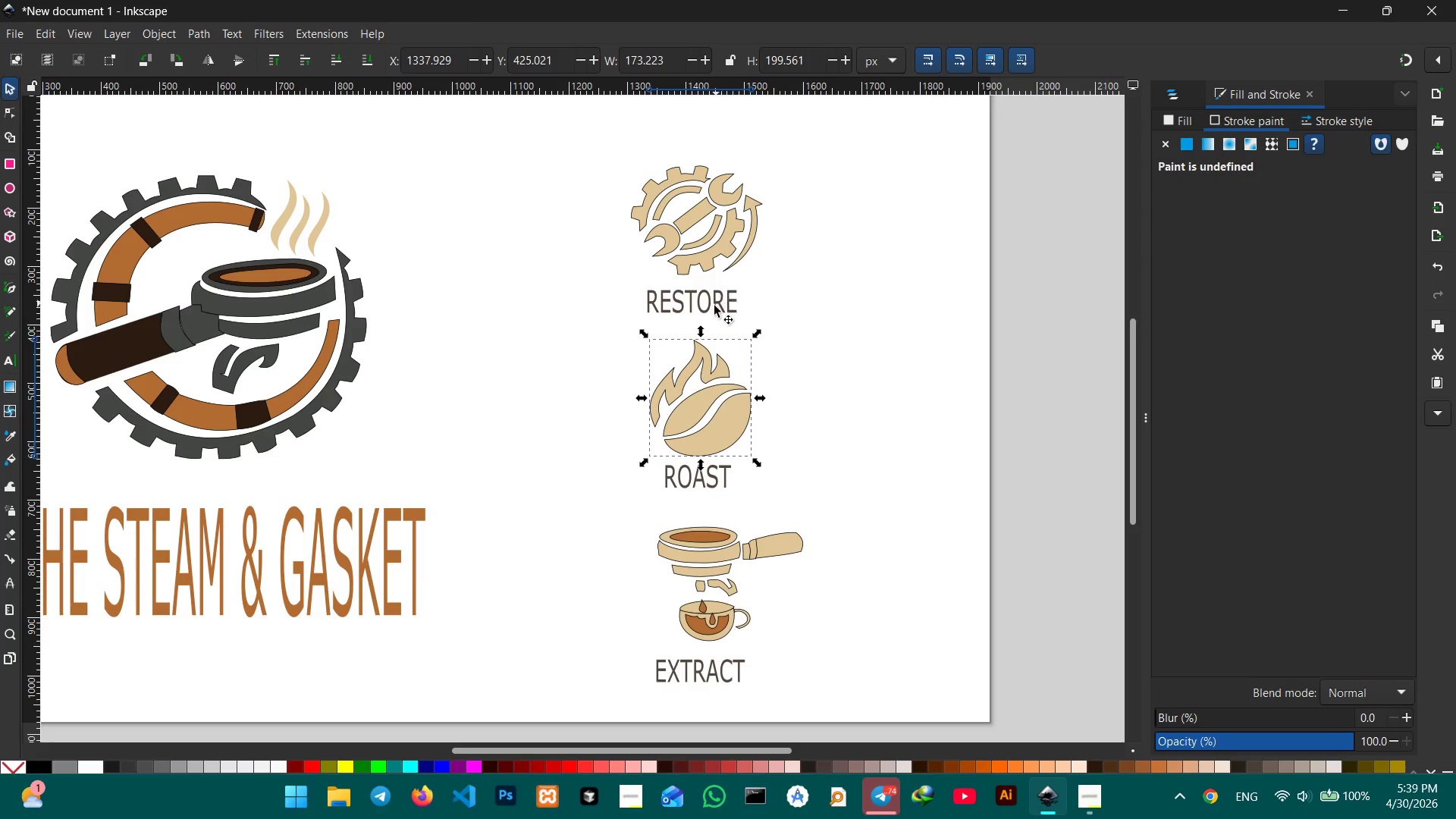 
left_click([714, 306])
 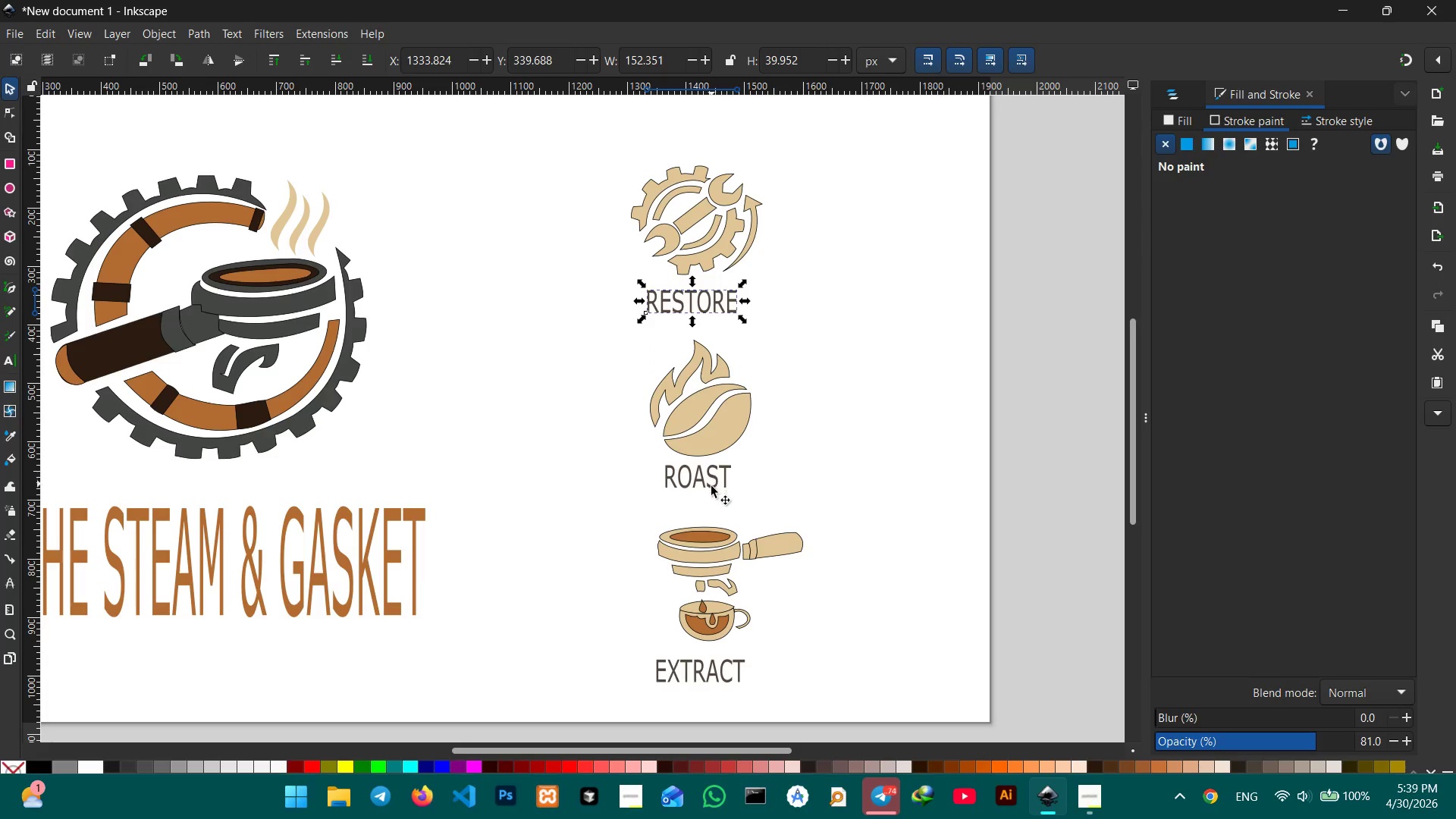 
left_click([712, 543])
 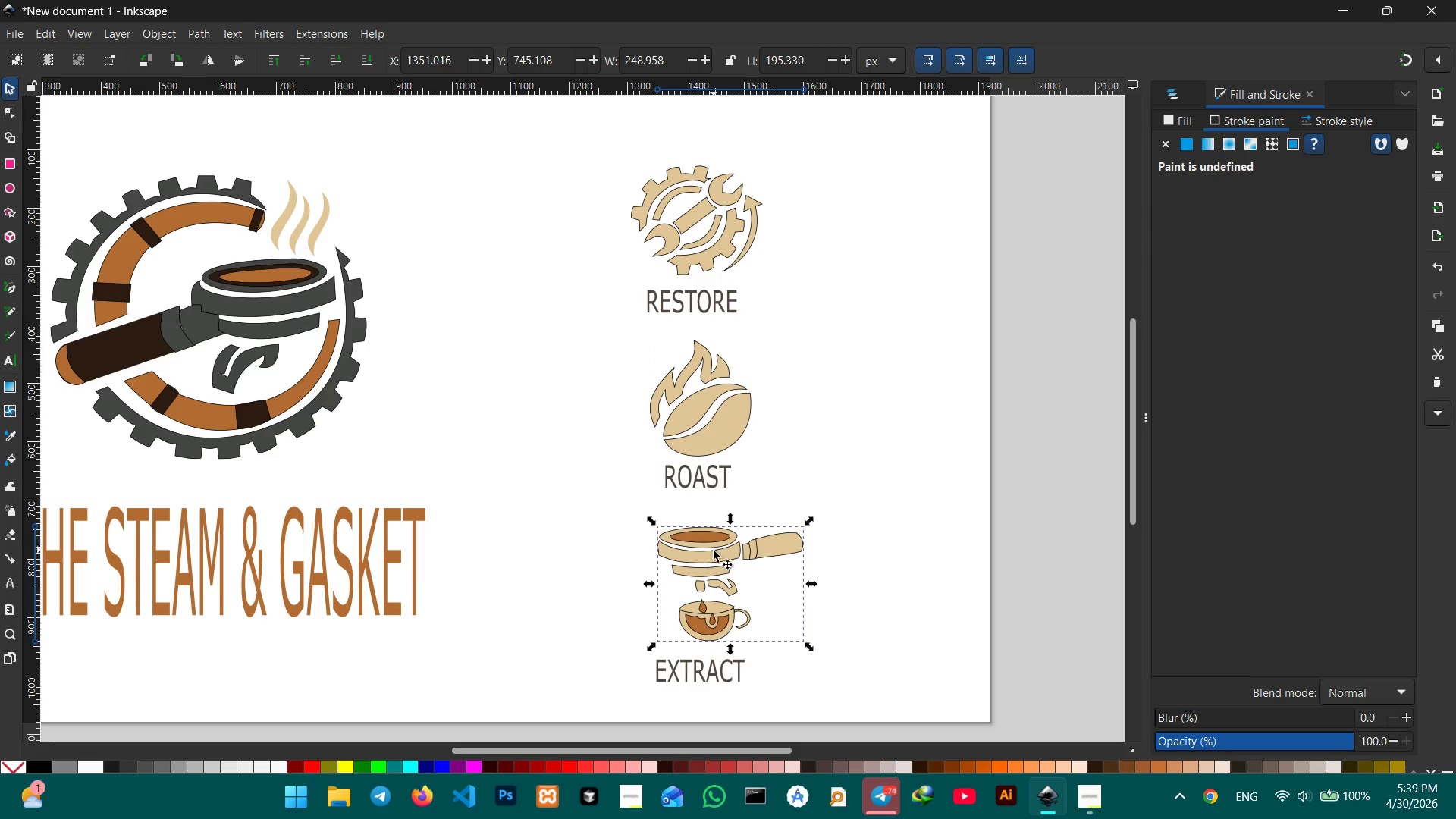 
left_click_drag(start_coordinate=[714, 557], to_coordinate=[689, 556])
 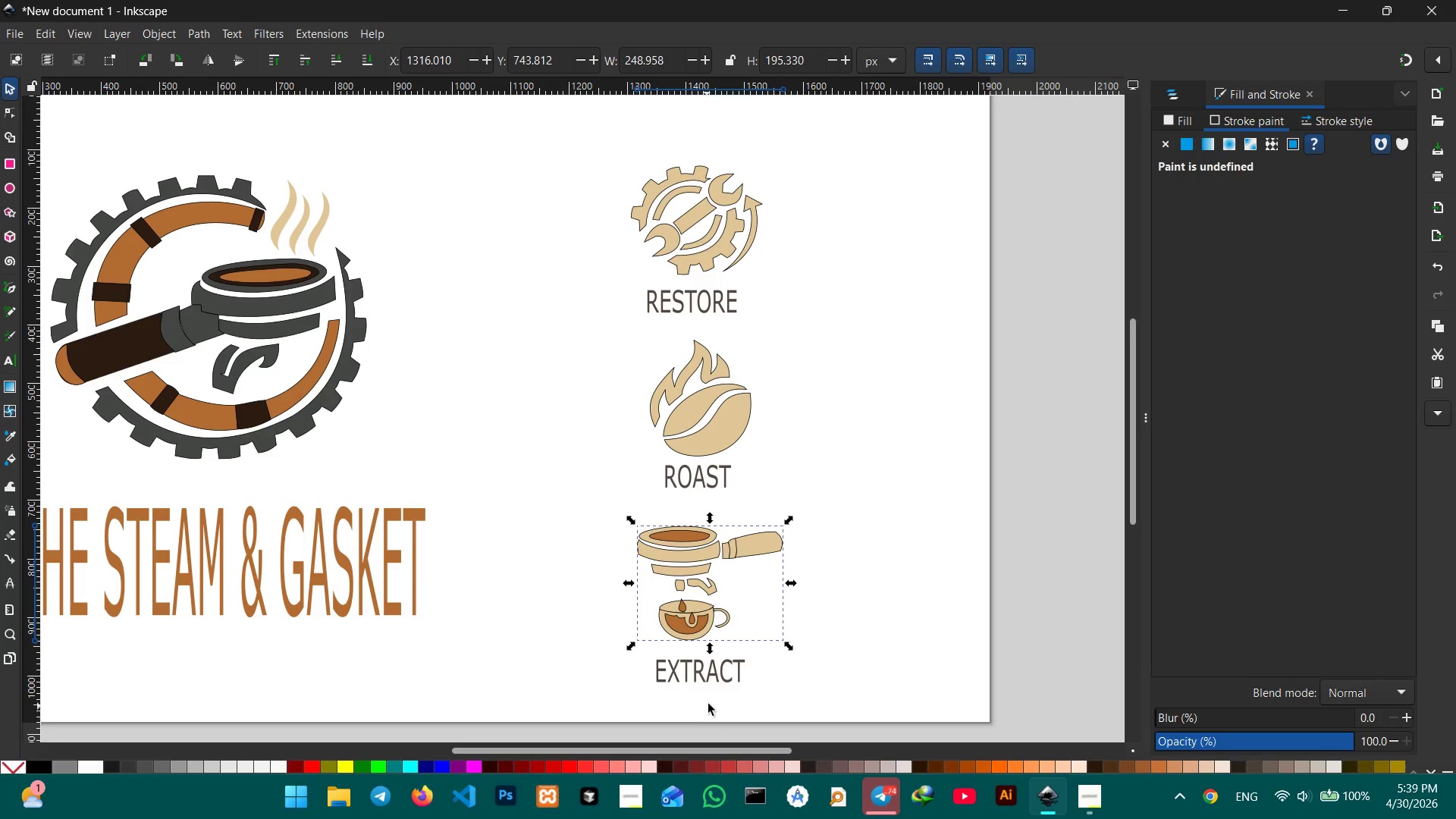 
left_click([711, 698])
 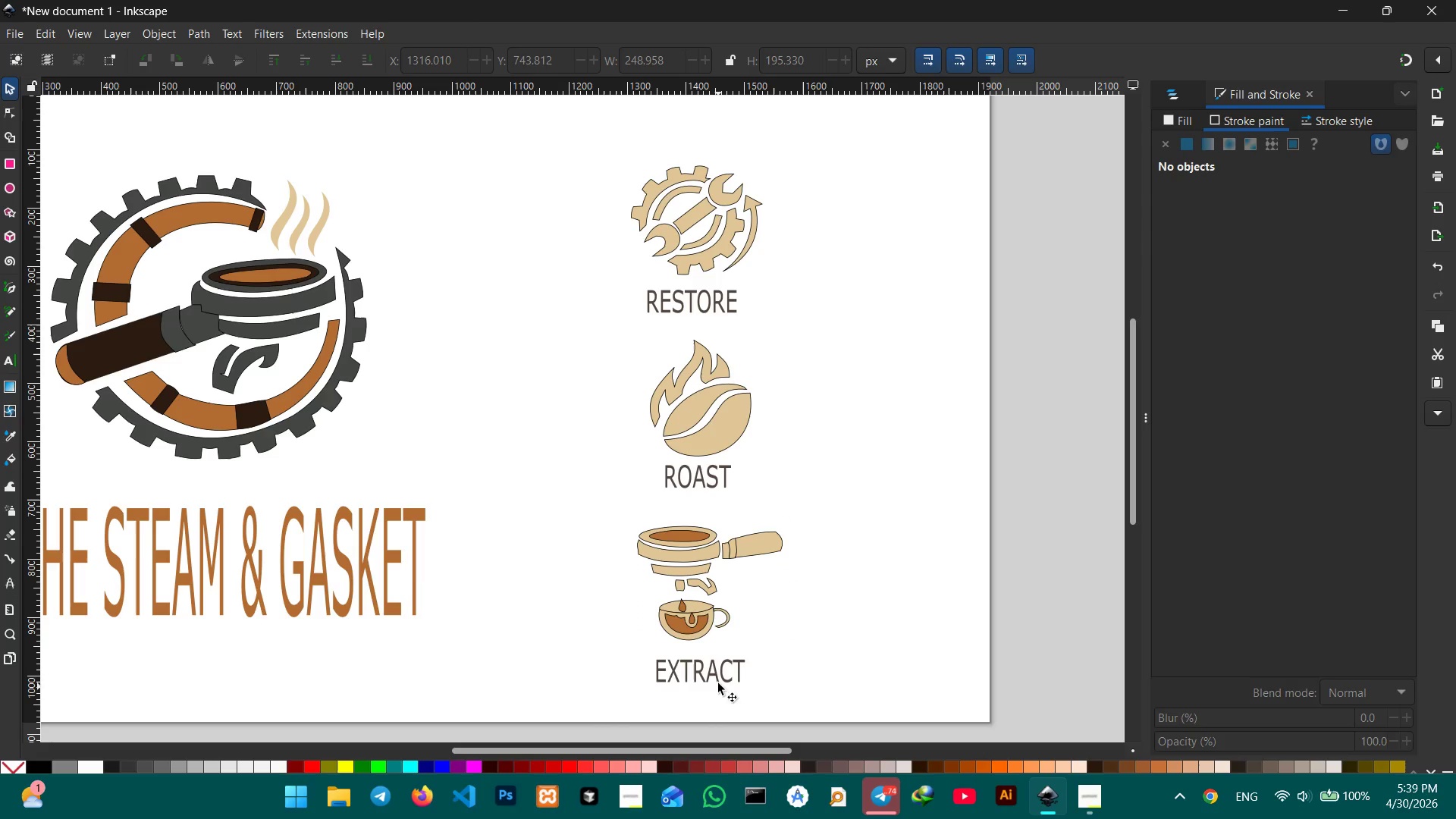 
left_click([718, 680])
 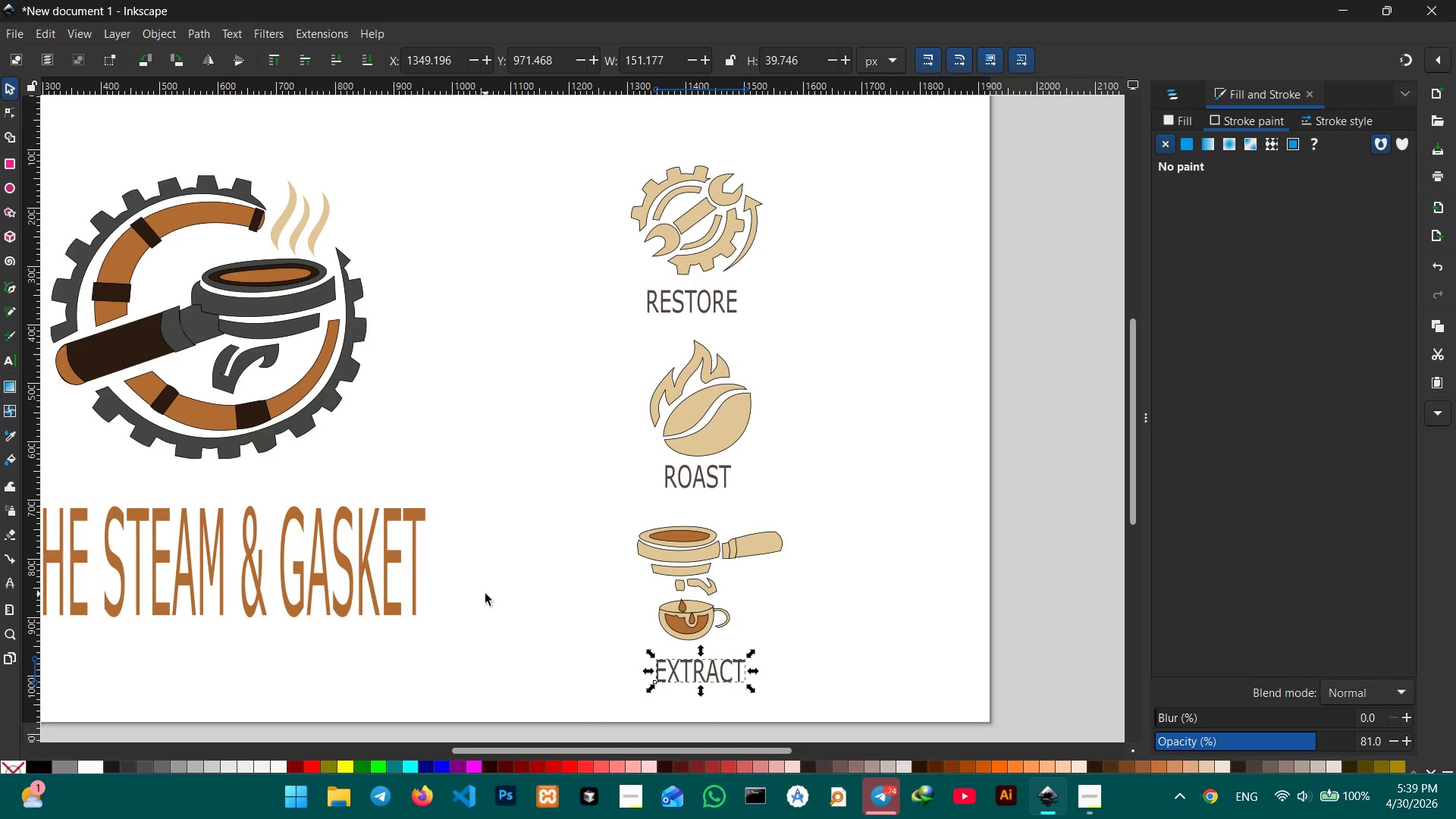 
hold_key(key=Space, duration=1.48)
 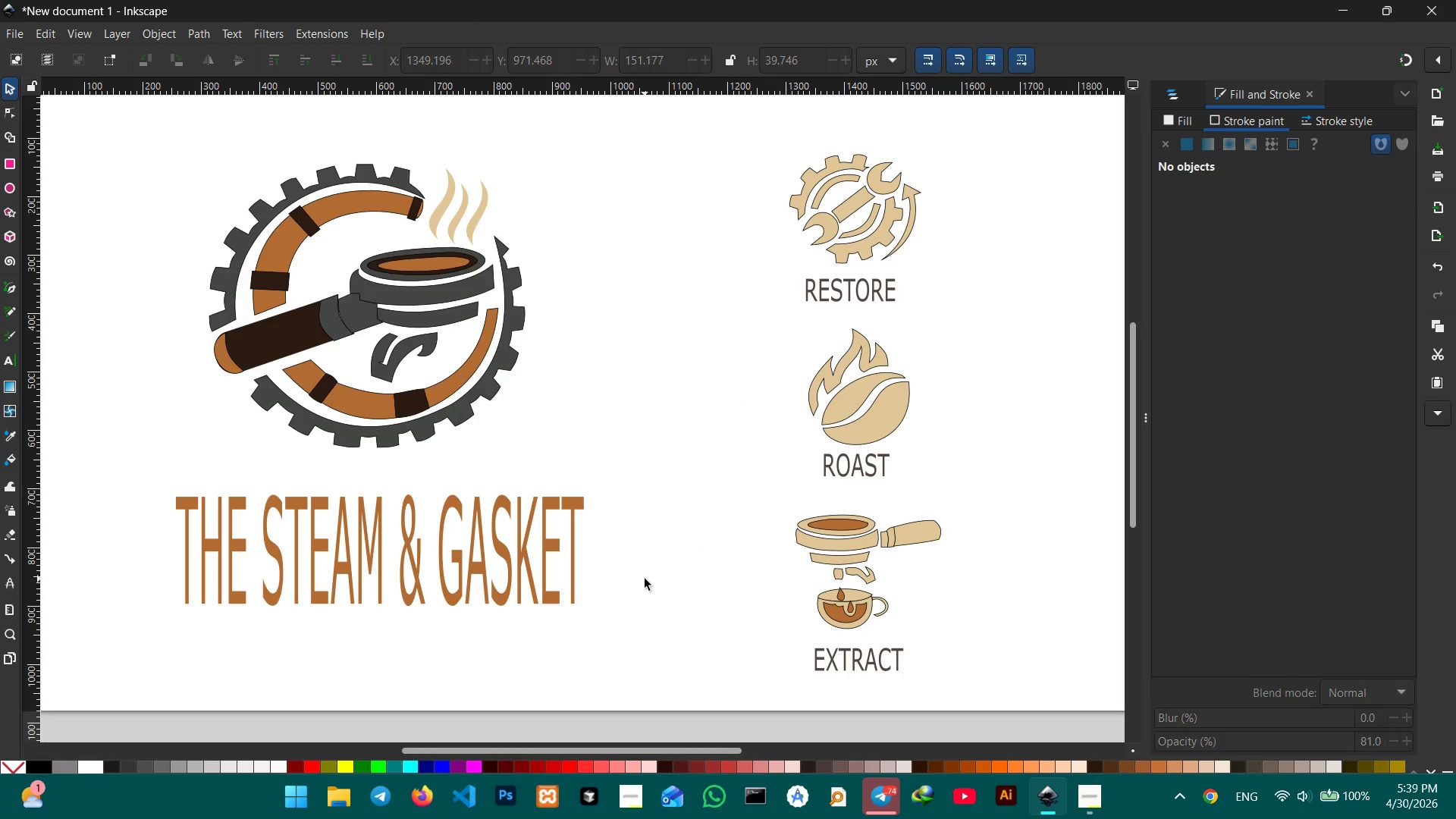 
left_click_drag(start_coordinate=[479, 603], to_coordinate=[651, 590])
 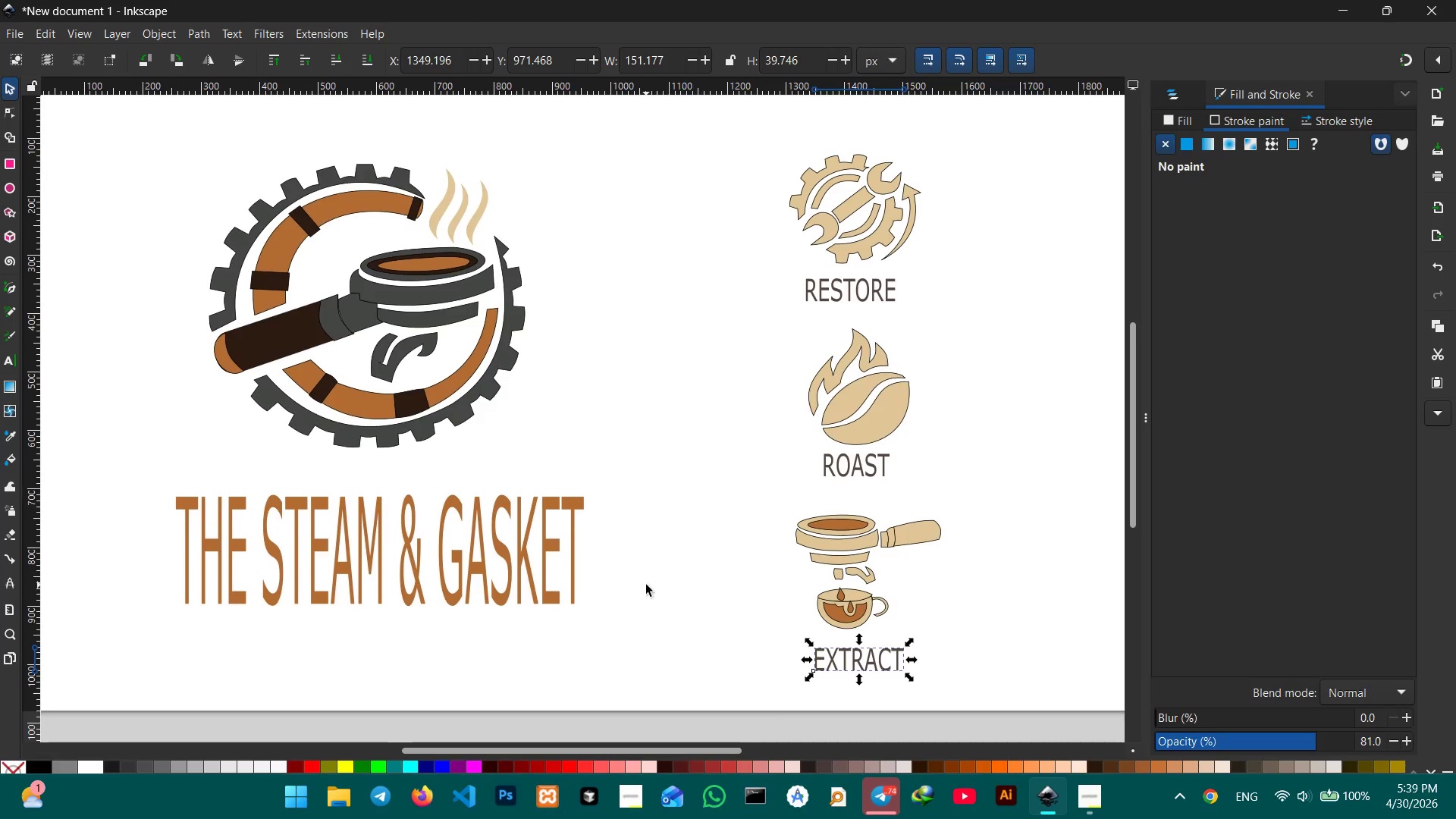 
left_click([646, 583])
 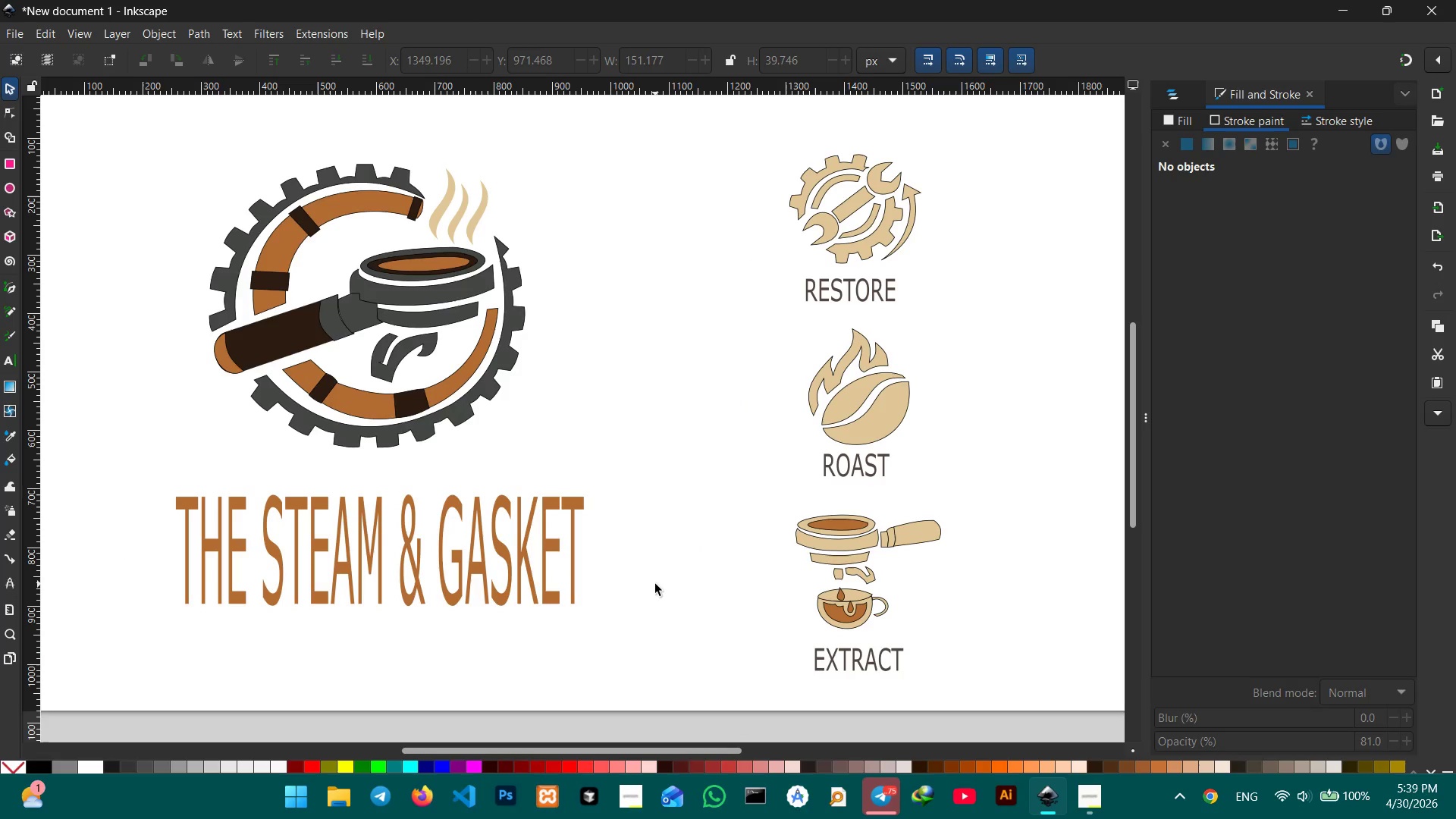 
key(Control+ControlLeft)
 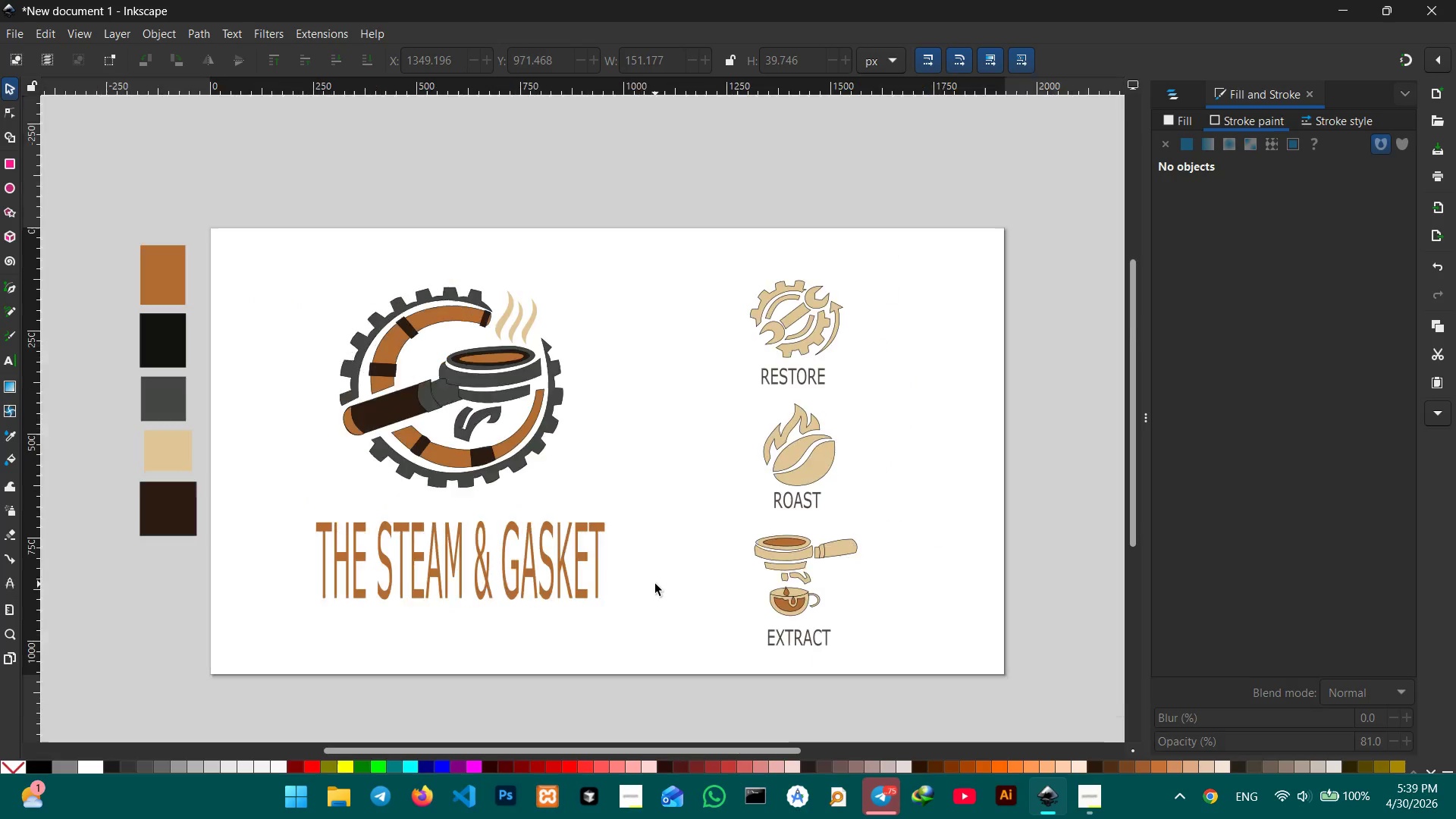 
scroll: coordinate [655, 584], scroll_direction: none, amount: 0.0